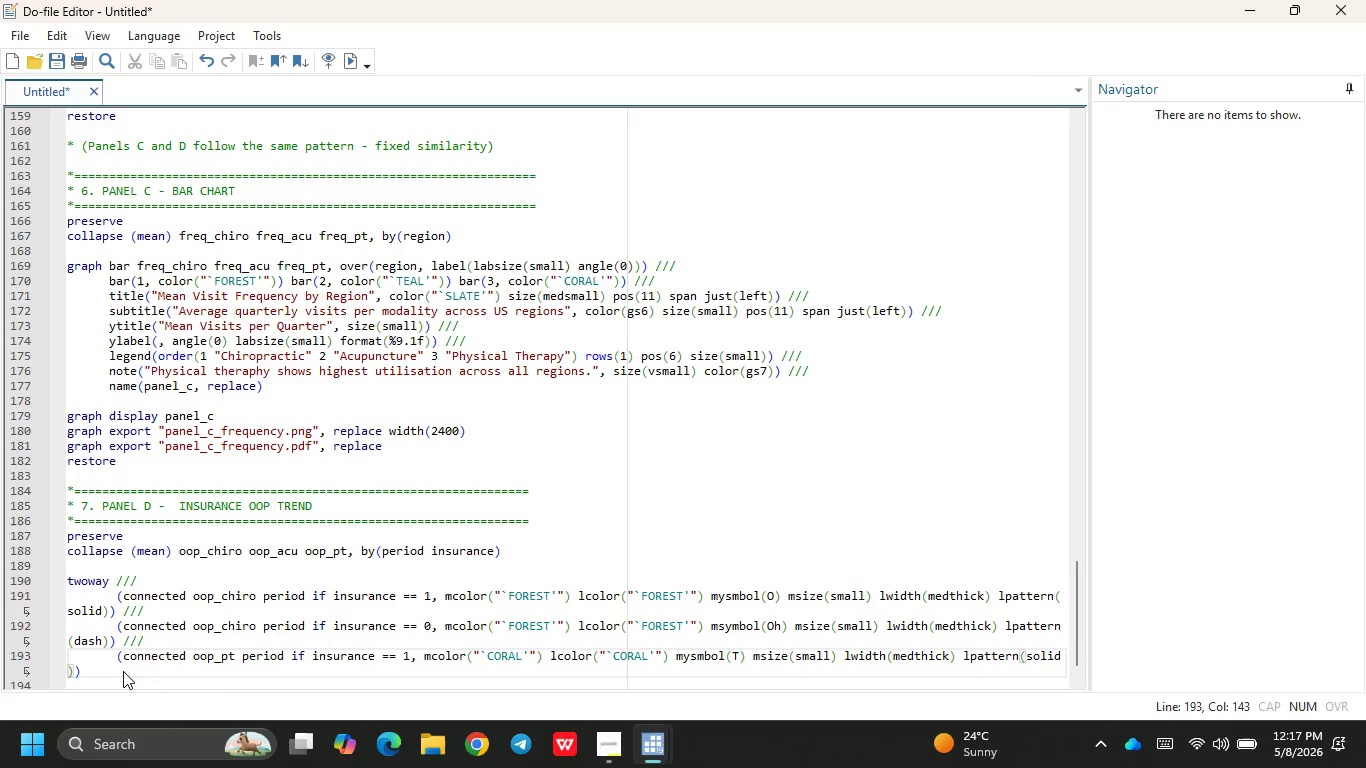 
wait(12.92)
 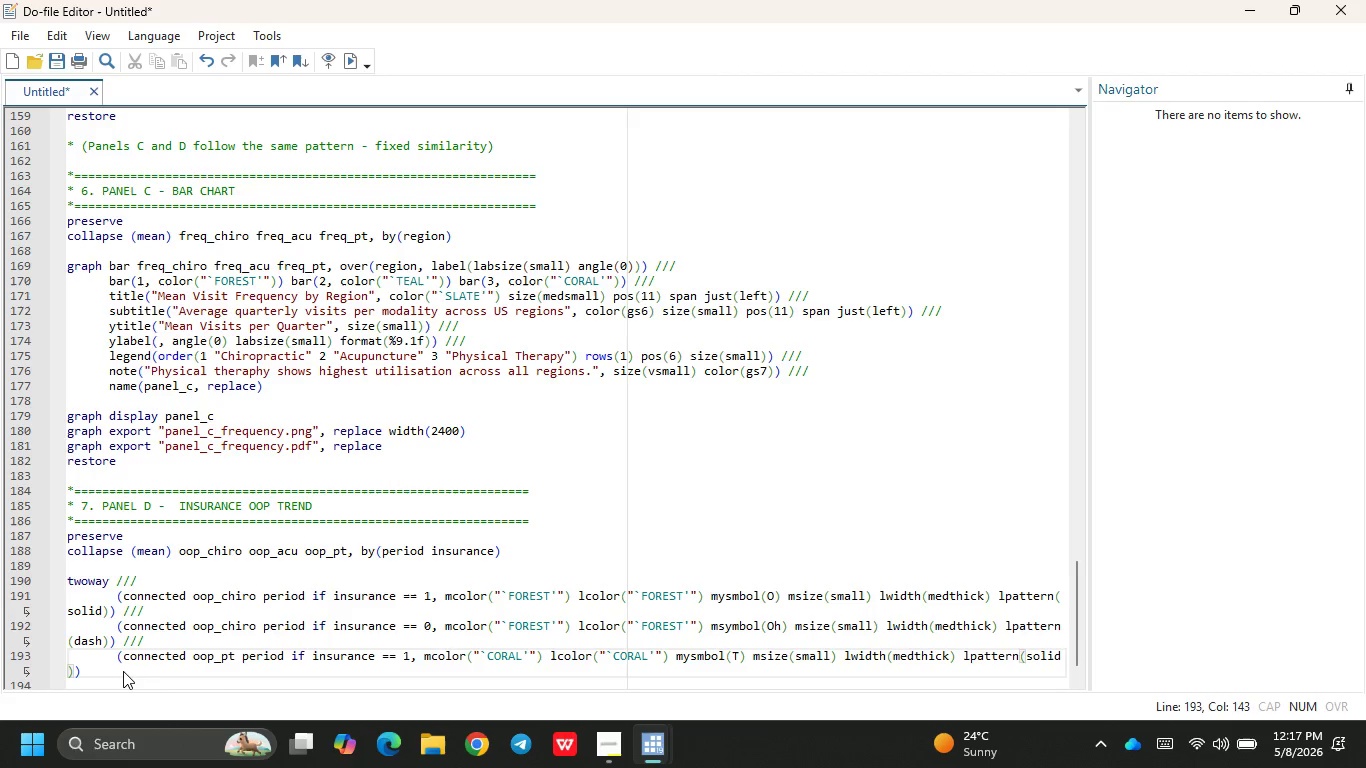 
key(ArrowRight)
 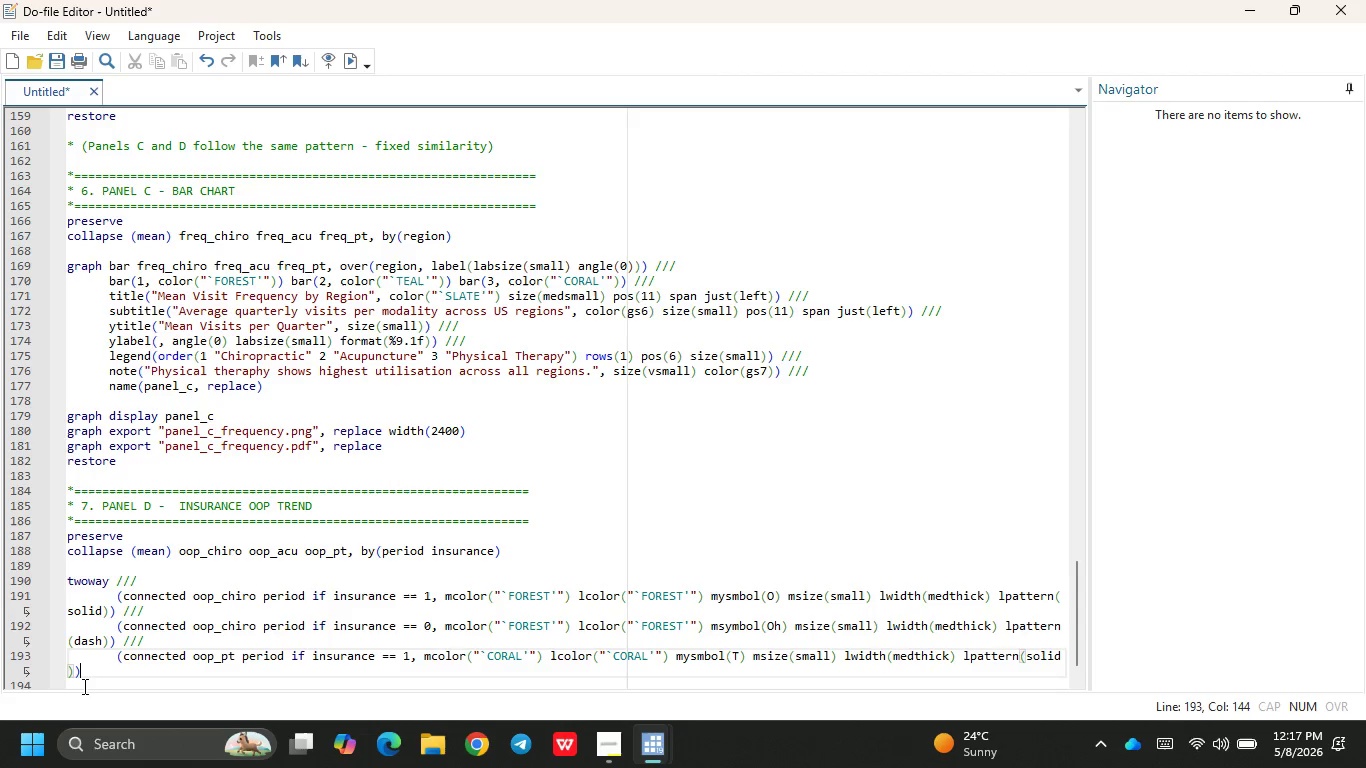 
key(ArrowRight)
 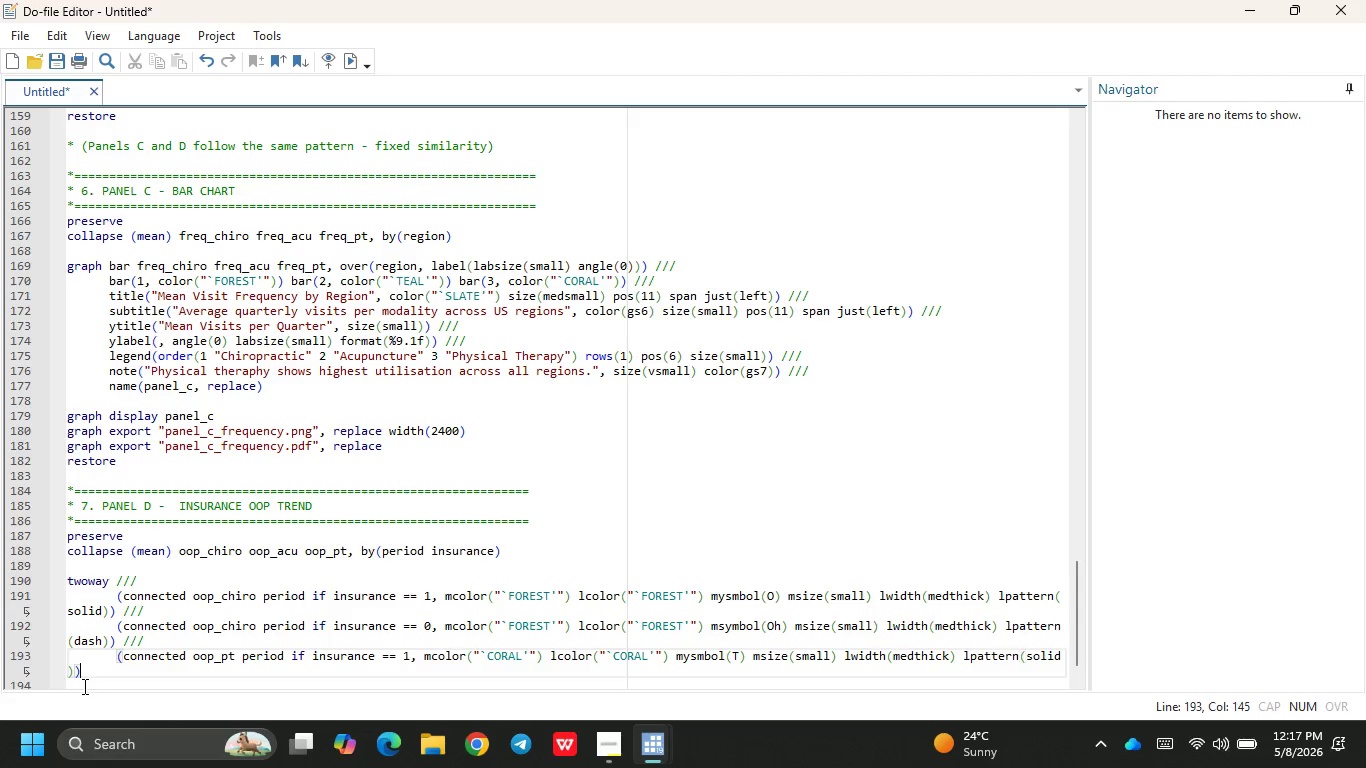 
key(Space)
 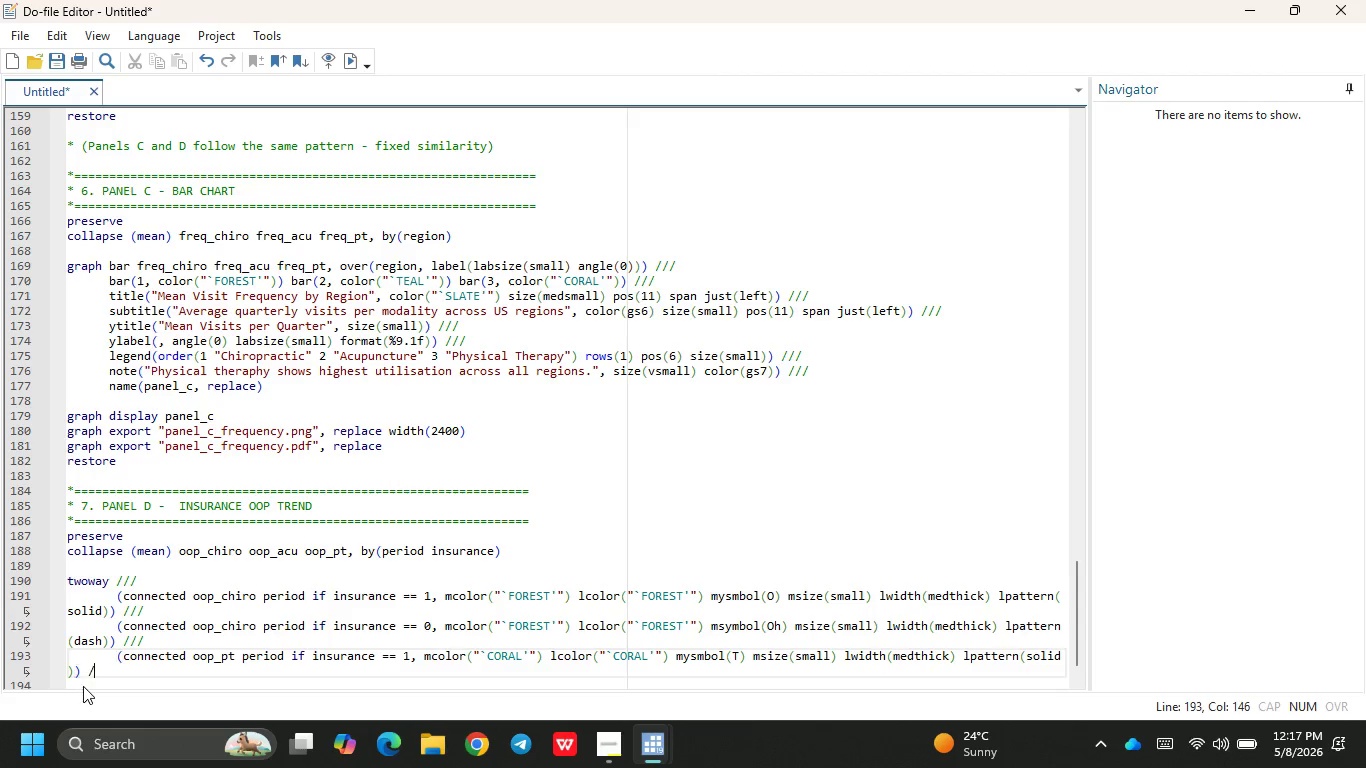 
key(Slash)
 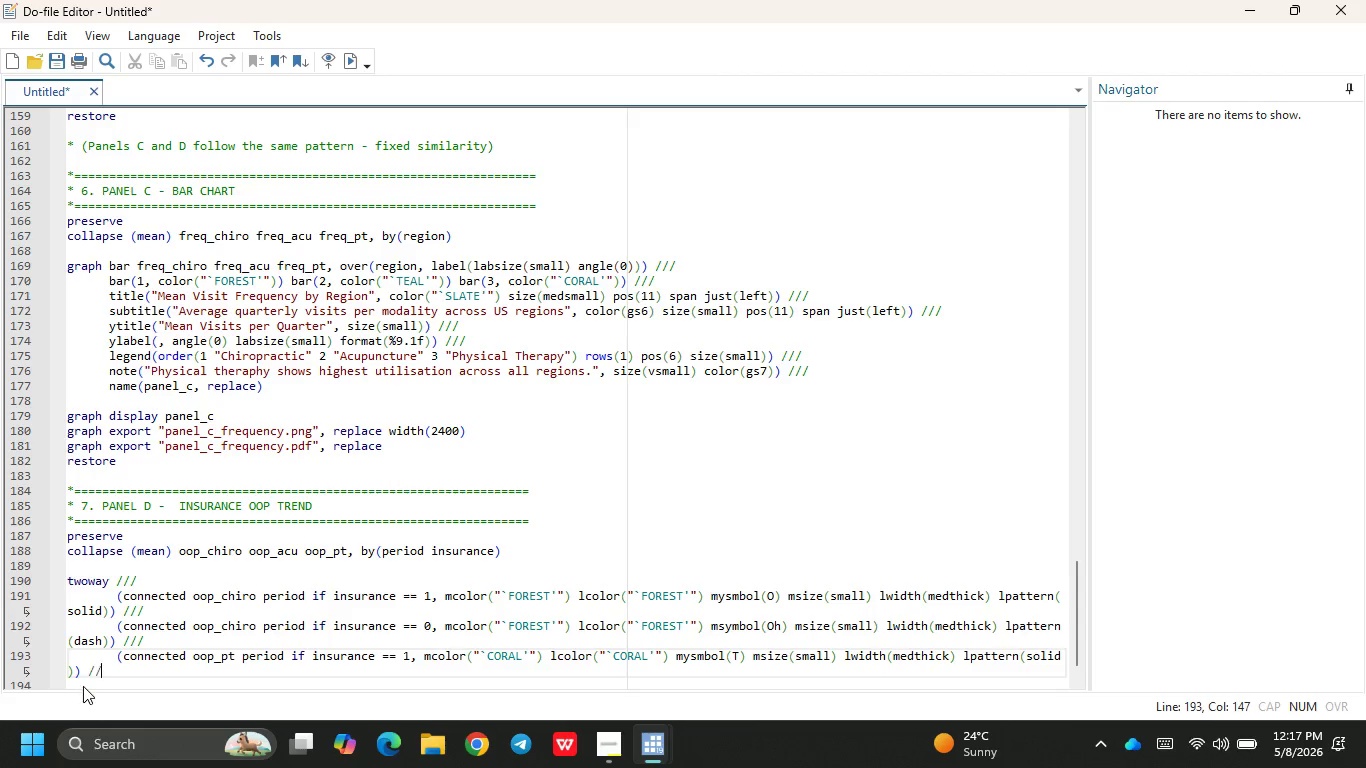 
key(Slash)
 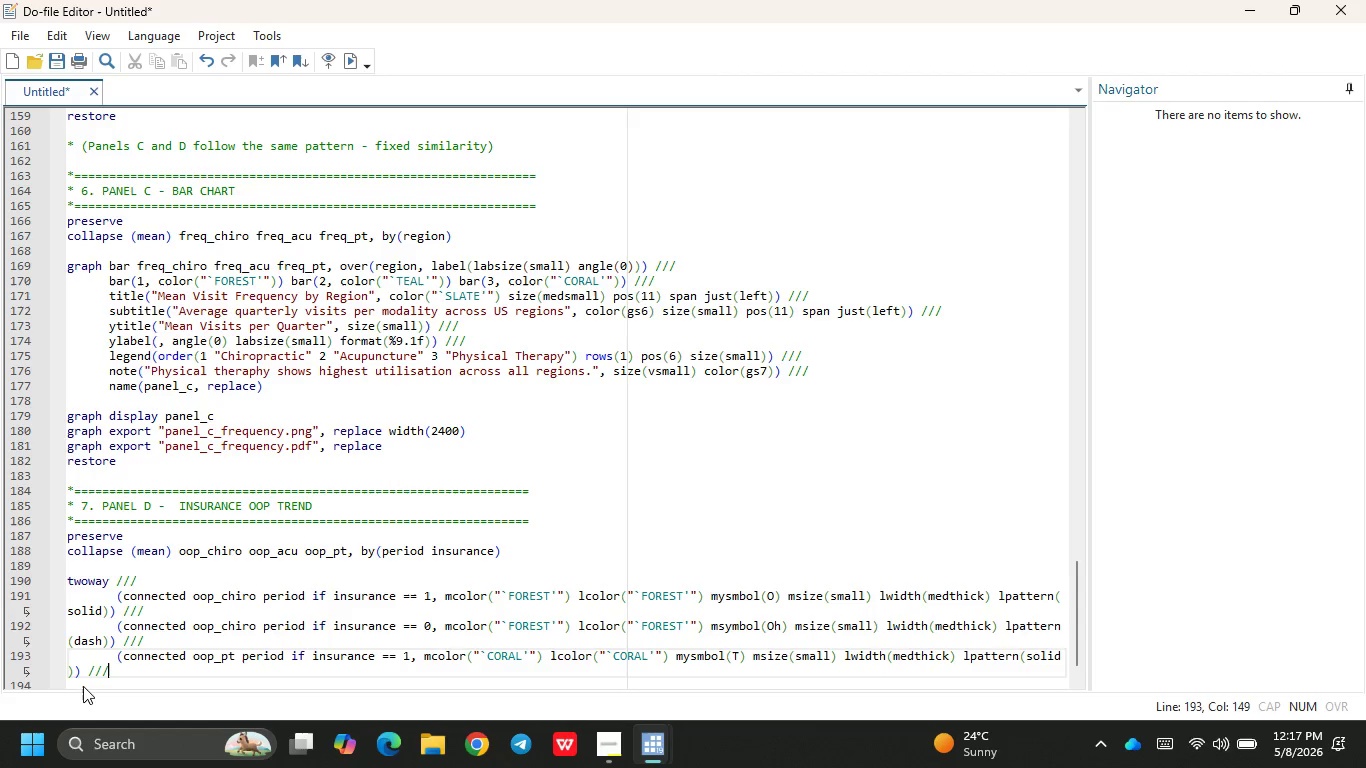 
key(Slash)
 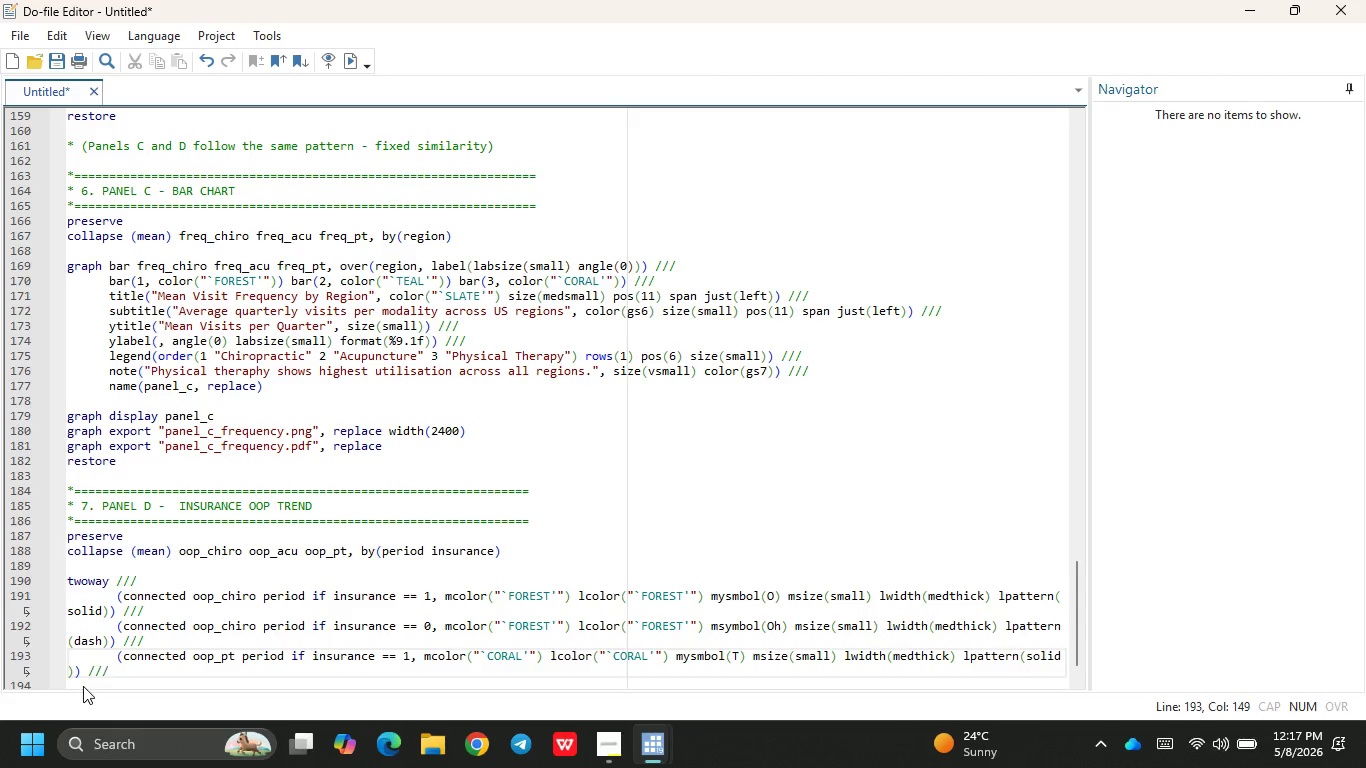 
scroll: coordinate [107, 563], scroll_direction: down, amount: 5.0
 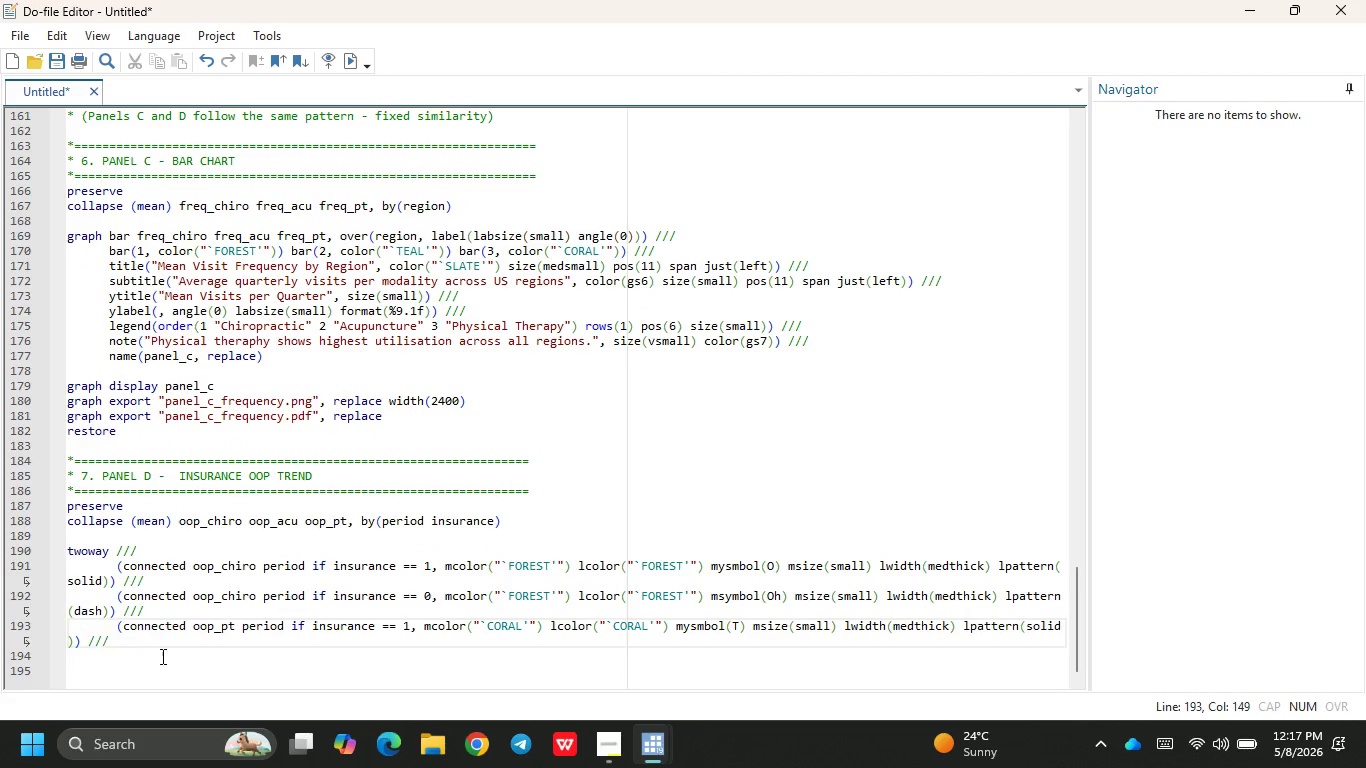 
key(Enter)
 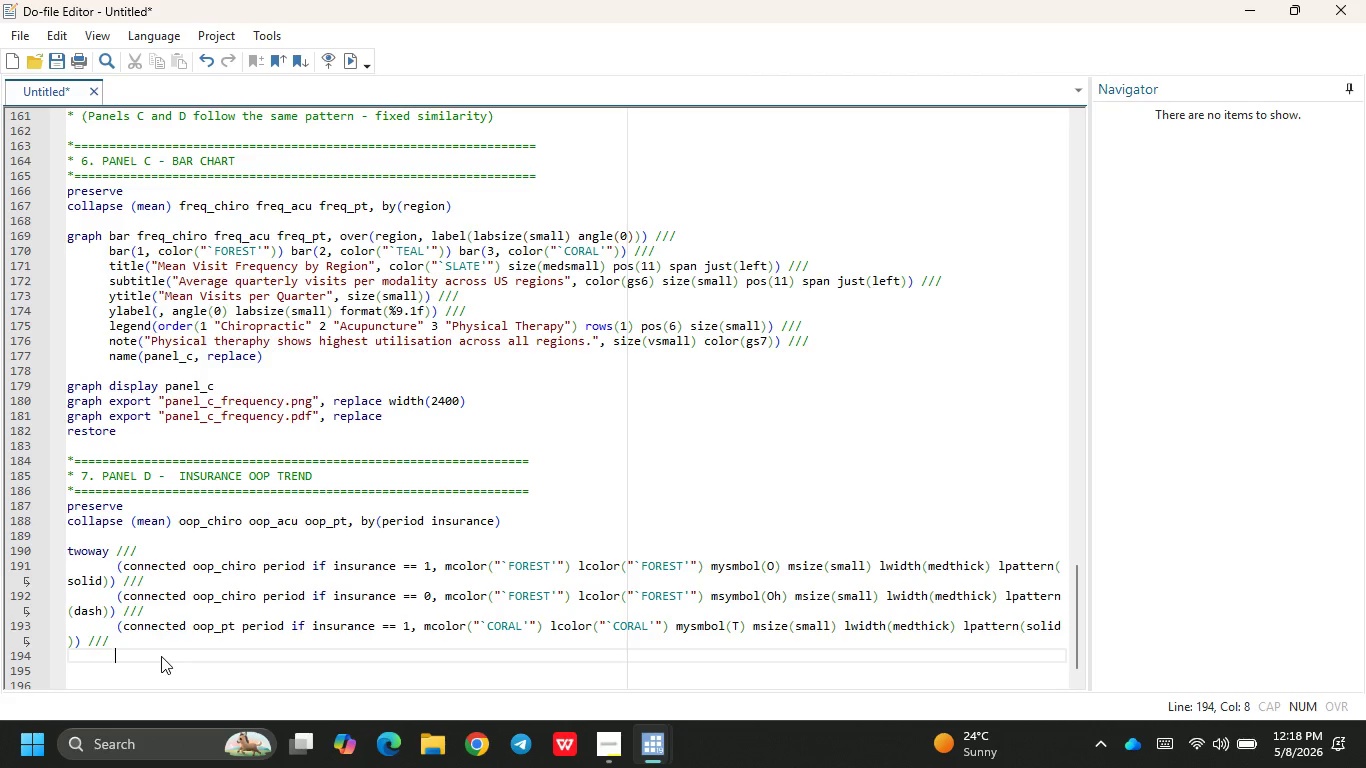 
wait(32.94)
 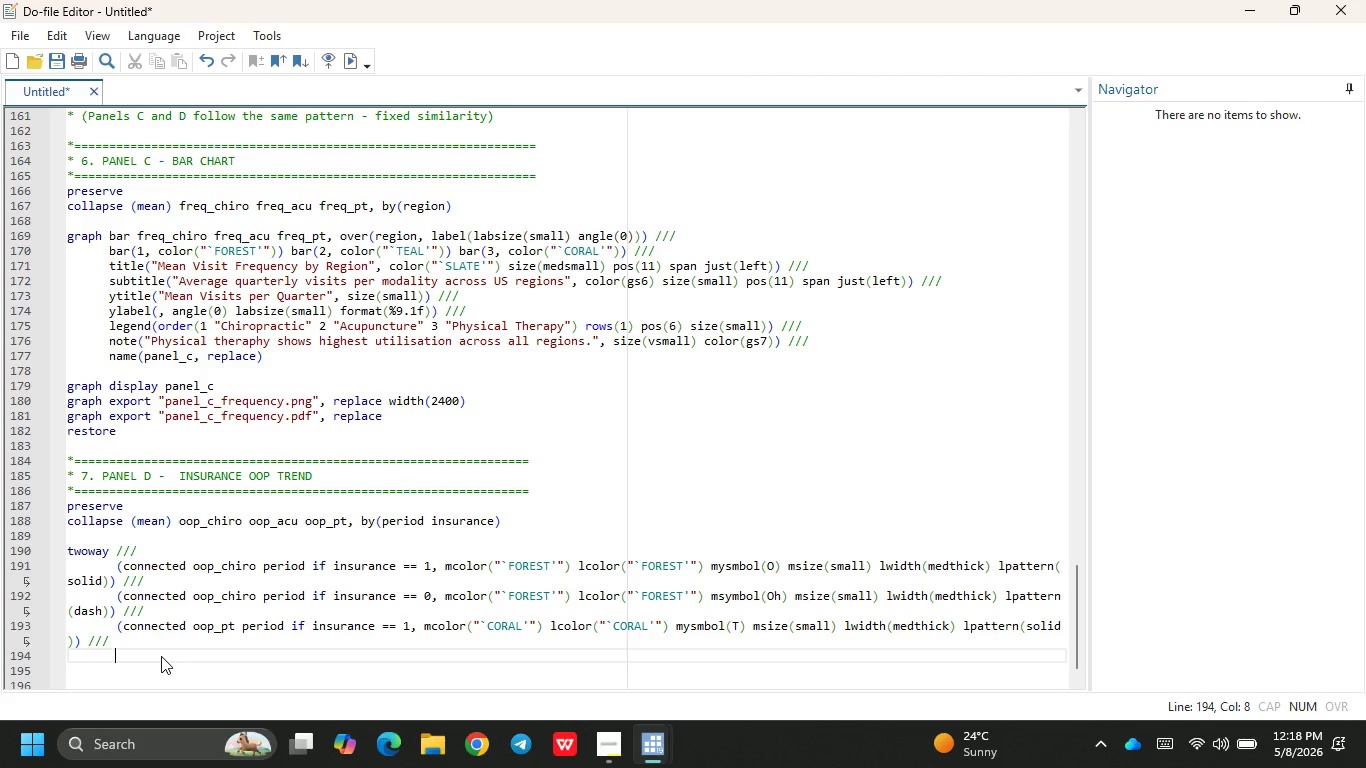 
type((connected _)
key(Backspace)
type(oop_pt pero)
key(Backspace)
type(iod if insu)
 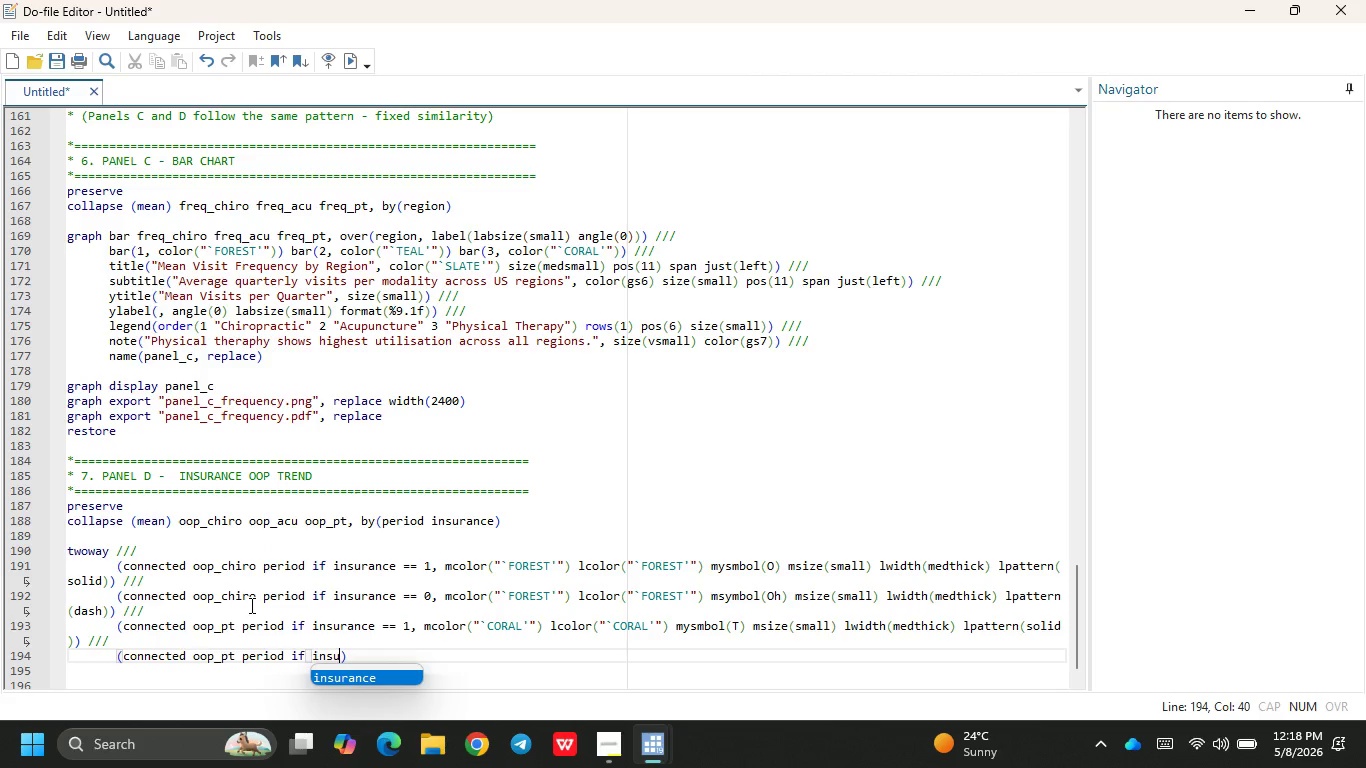 
key(Enter)
 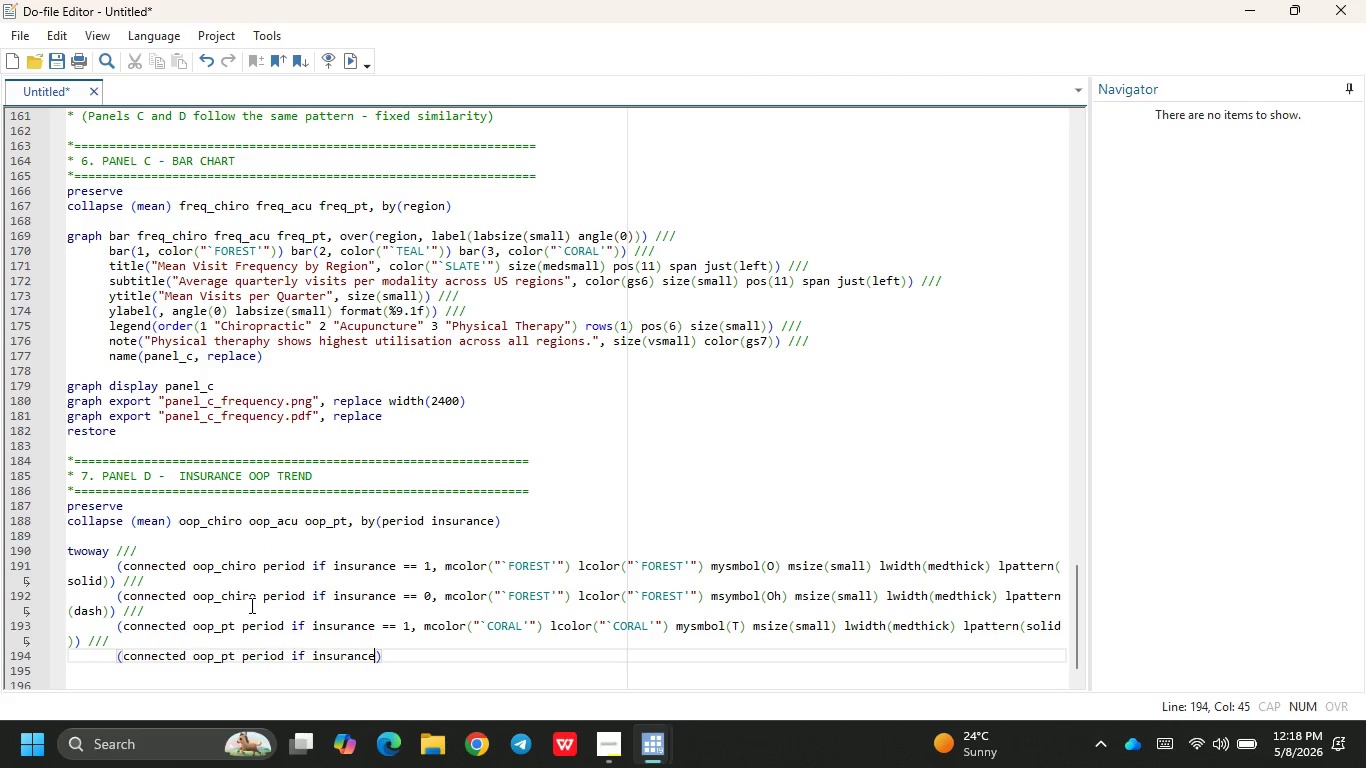 
type( == 1)
key(Backspace)
type(-)
key(Backspace)
type(0 )
key(Backspace)
type(, mcolor("`COR)
 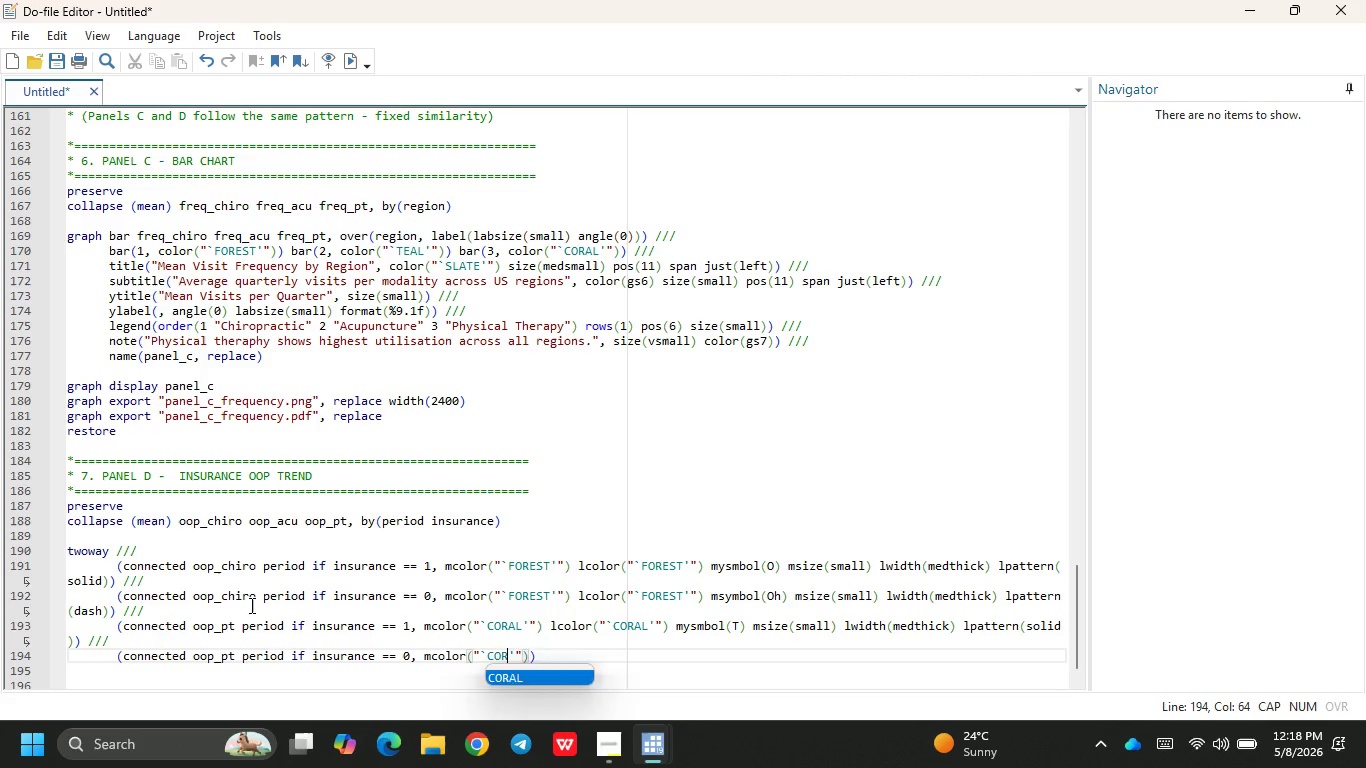 
key(Enter)
 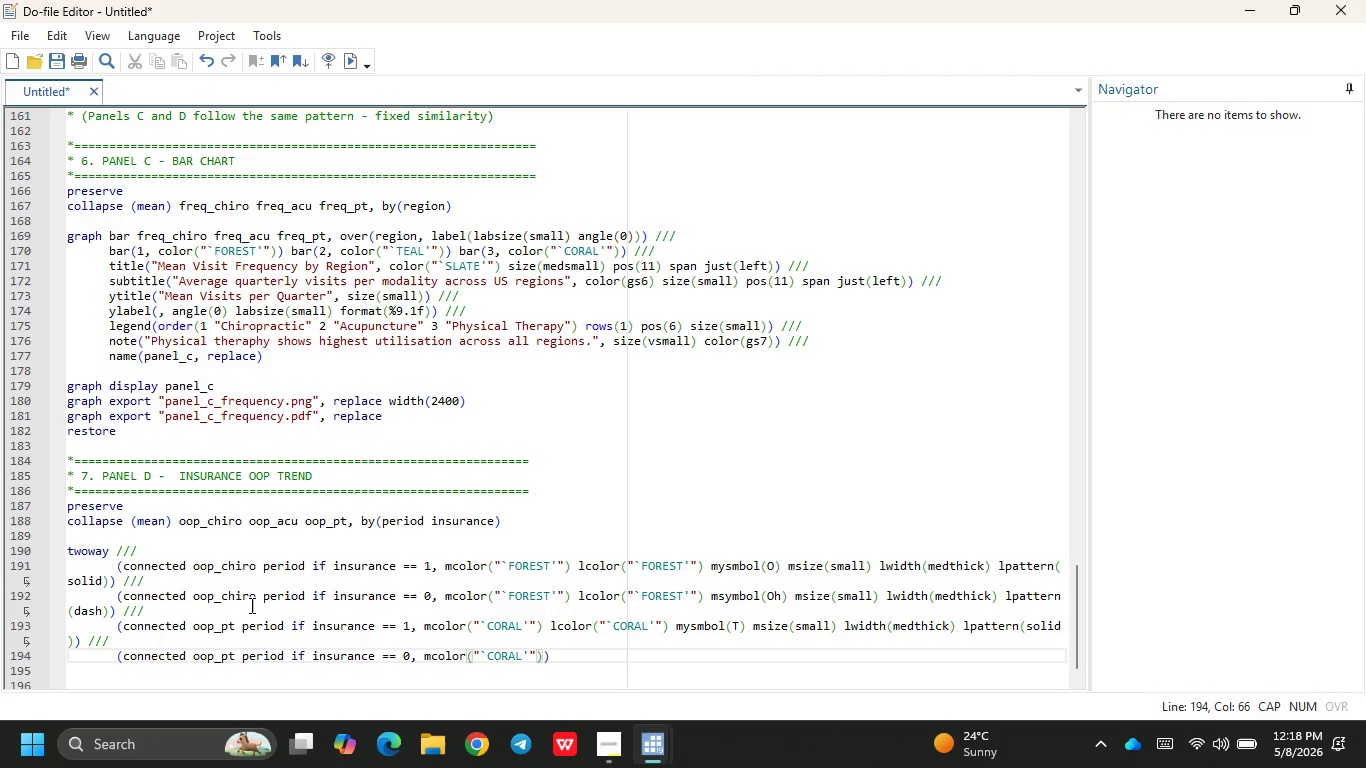 
key(ArrowRight)
 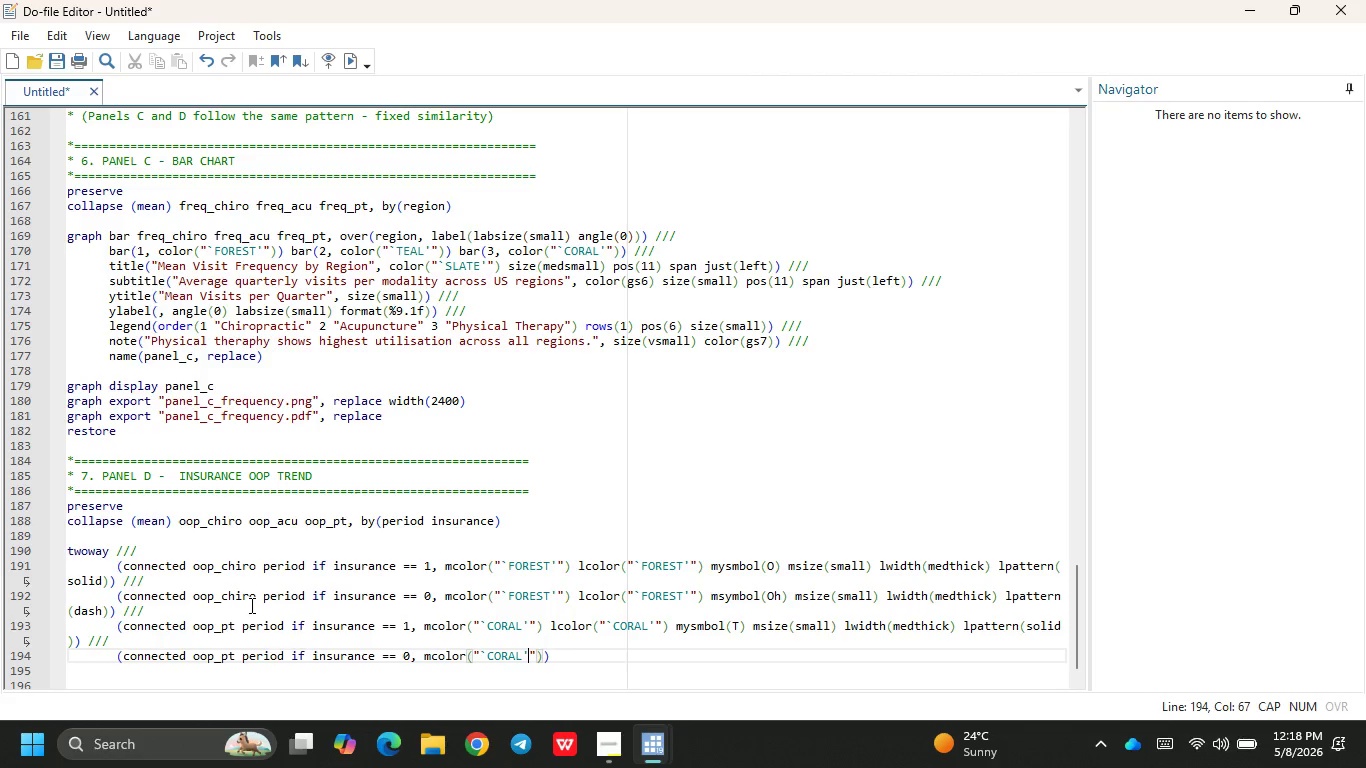 
key(ArrowRight)
 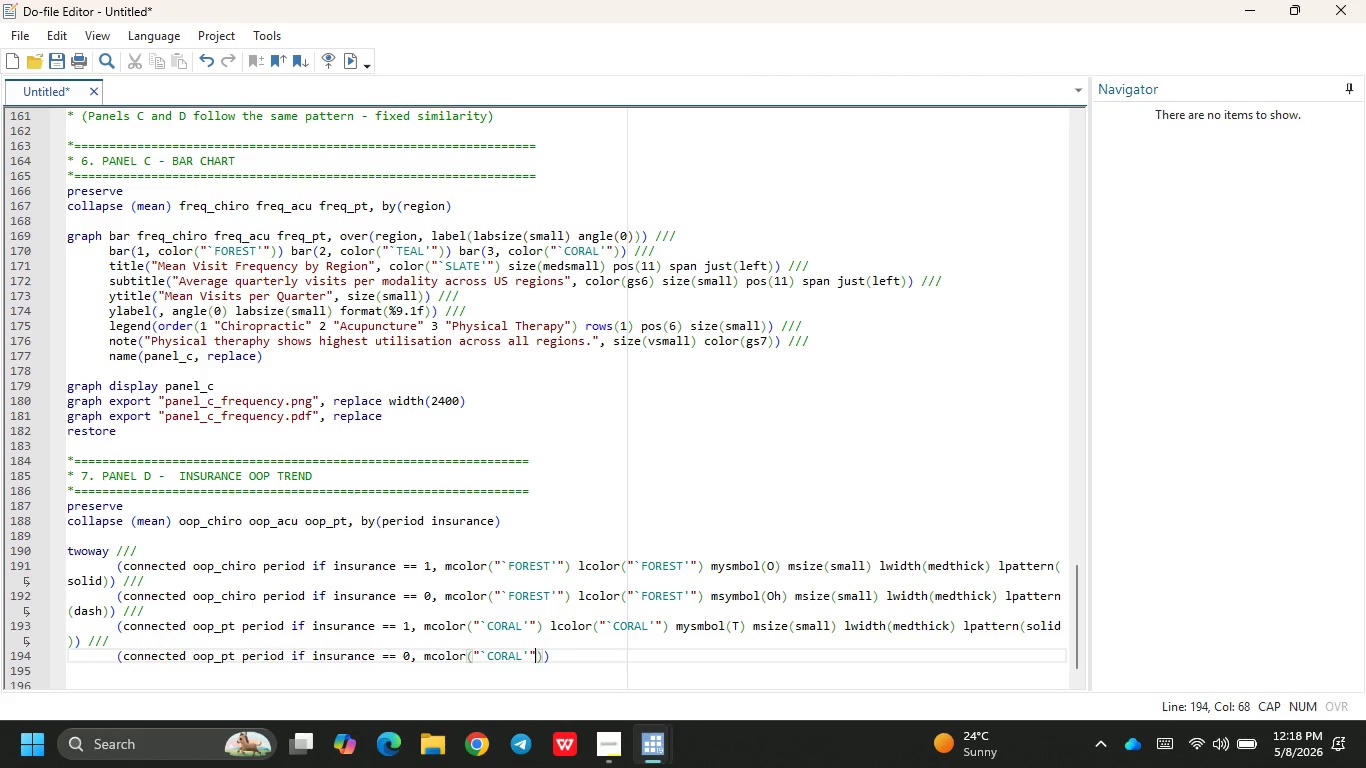 
type( L)
key(Backspace)
type(lcol)
 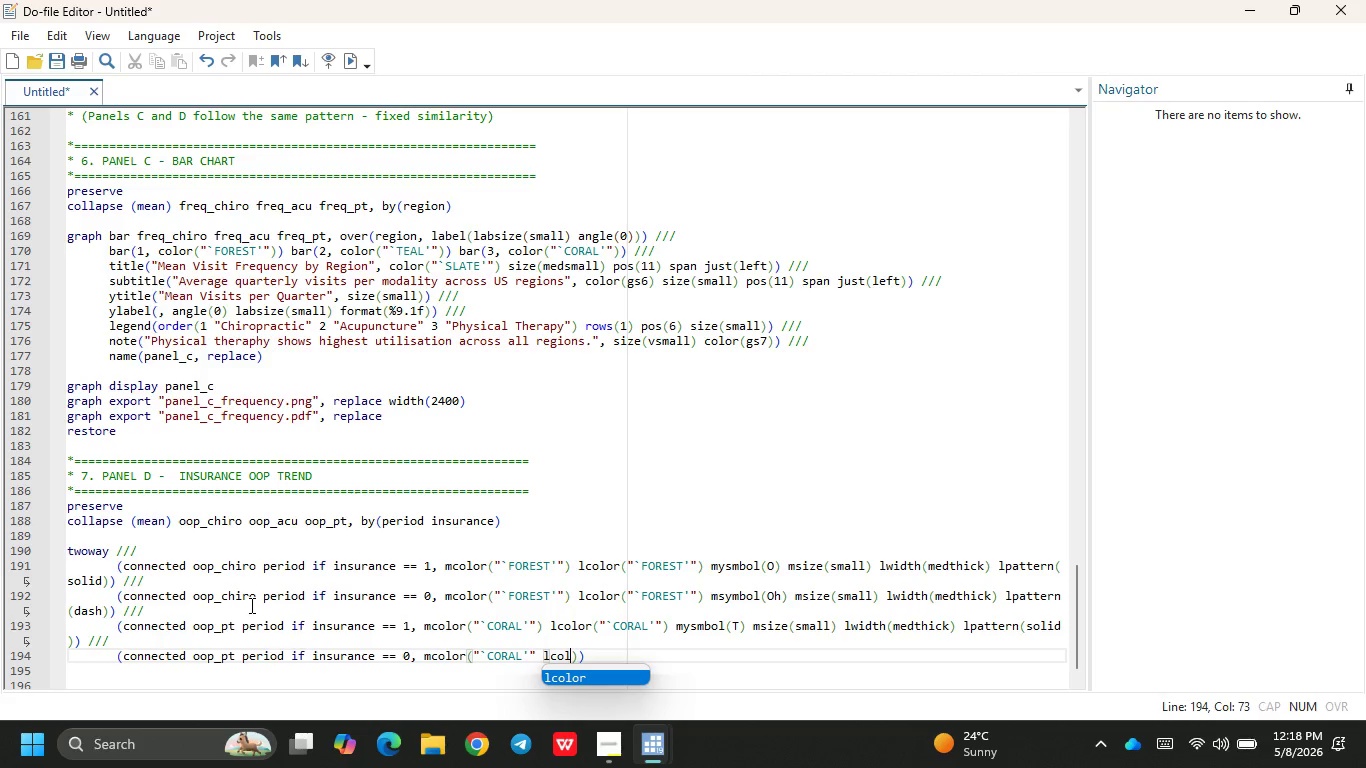 
key(Enter)
 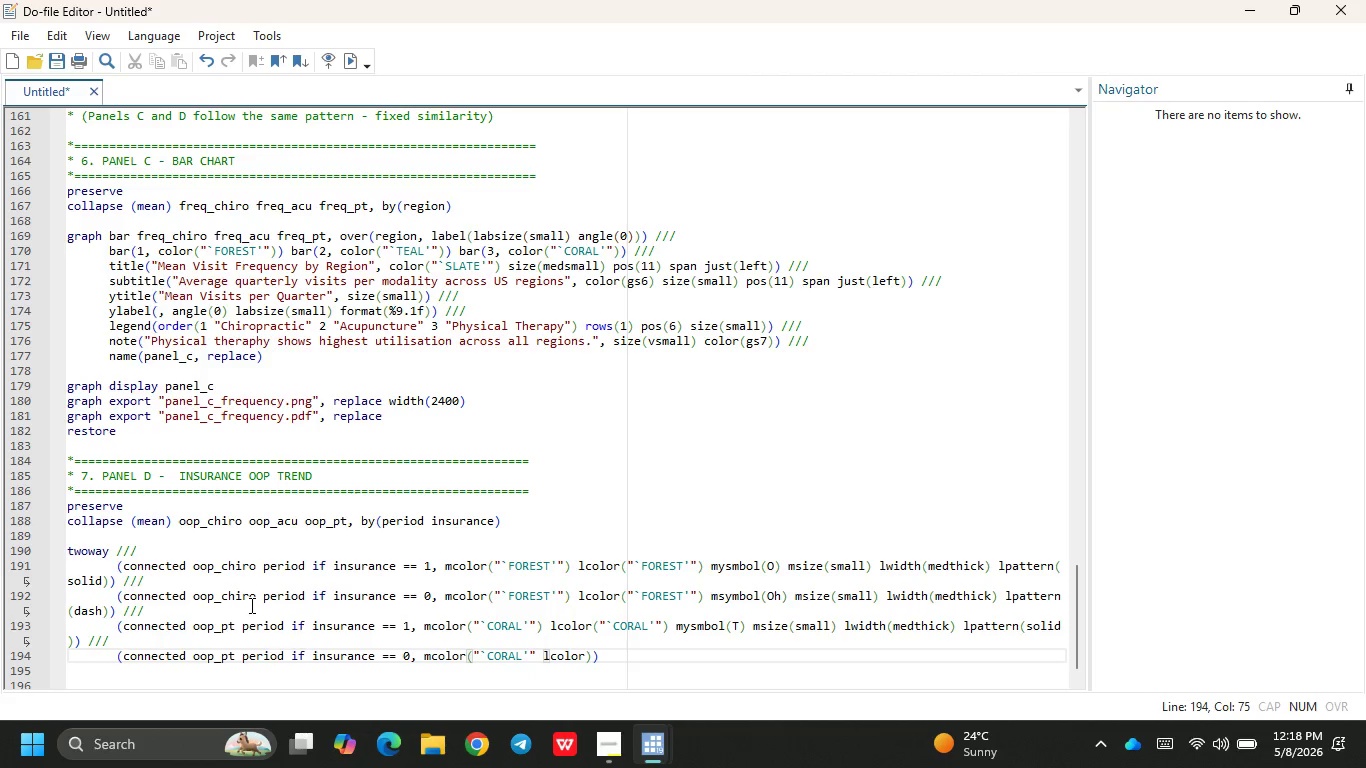 
type(("`COR)
 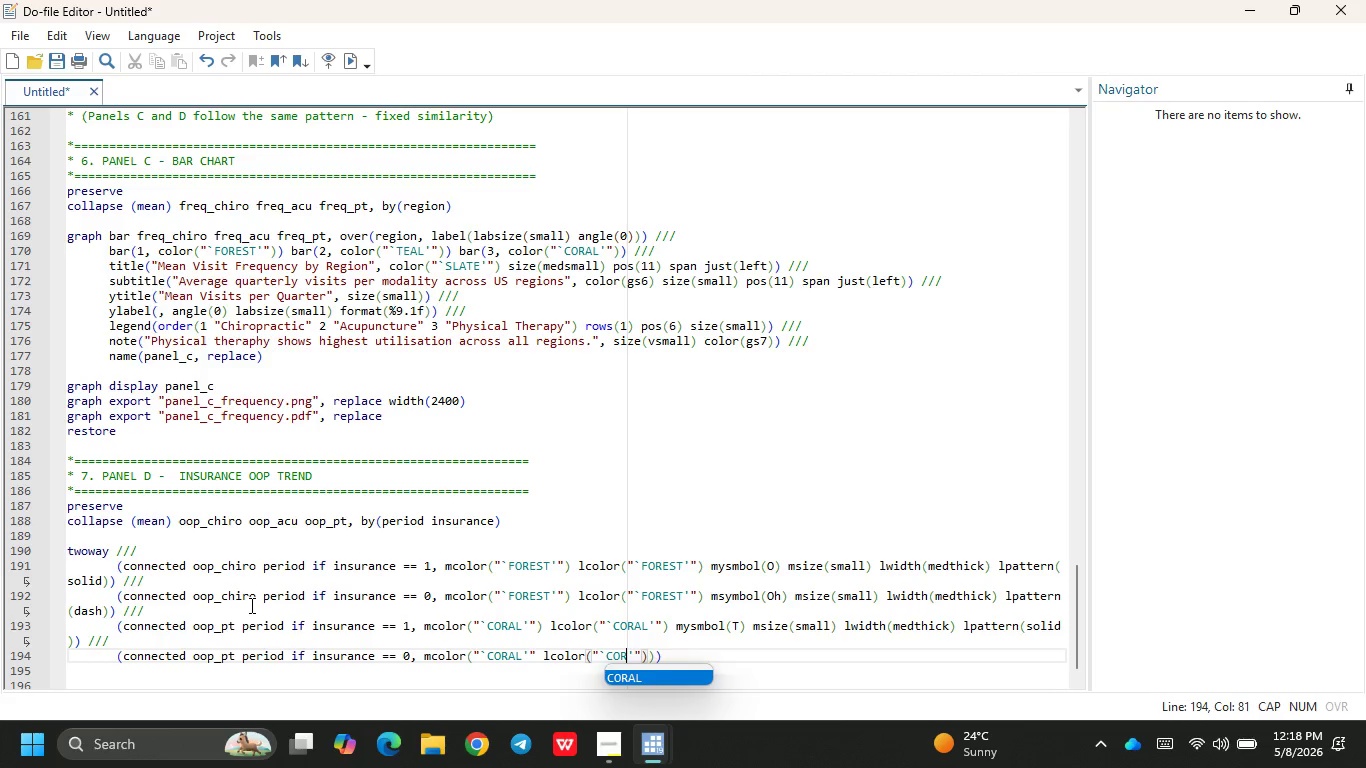 
key(Enter)
 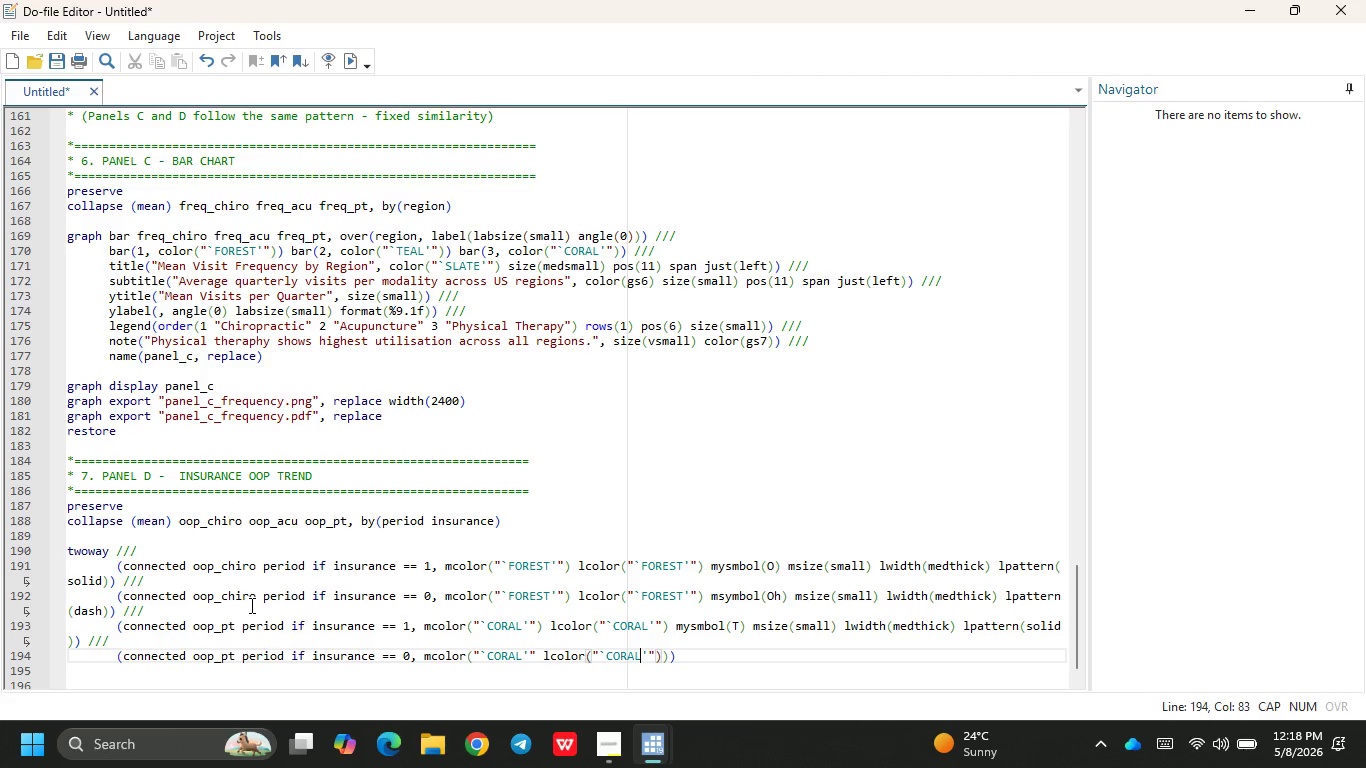 
key(ArrowRight)
 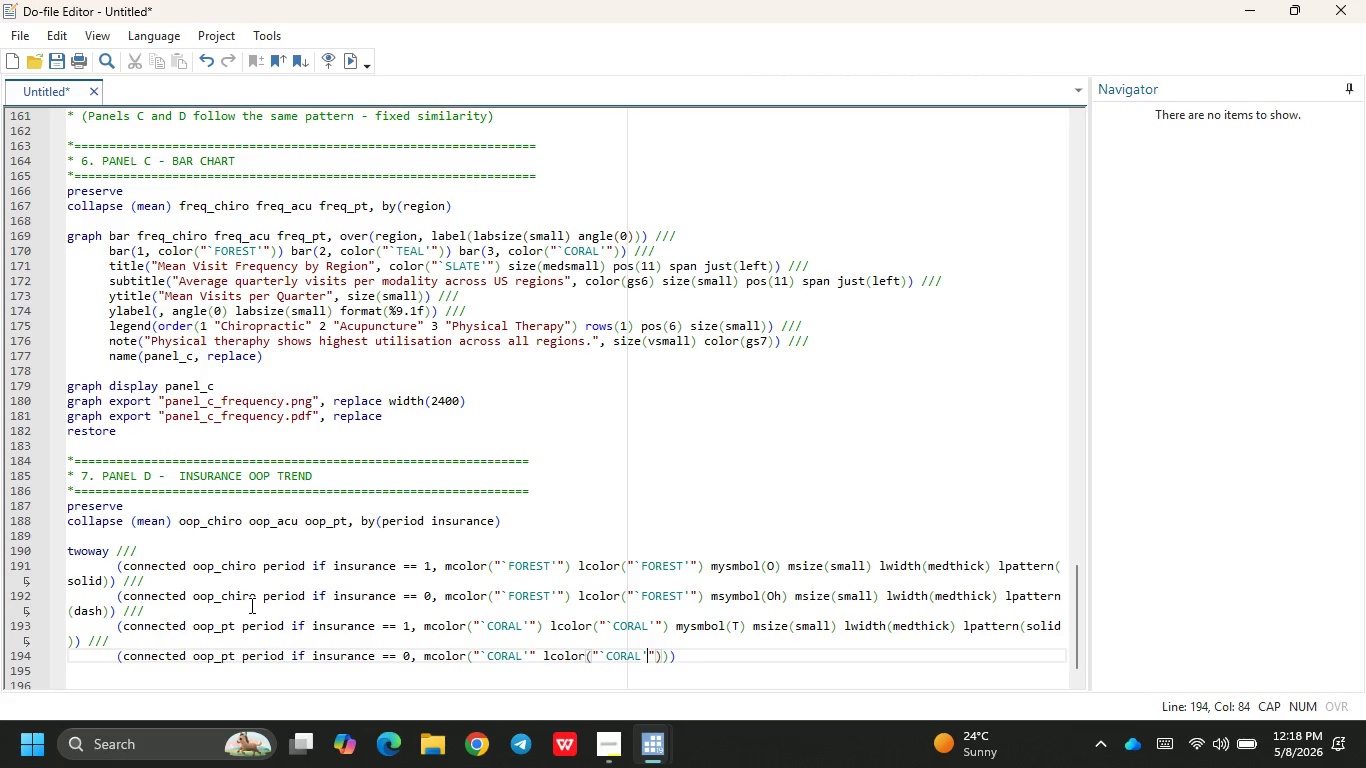 
key(ArrowRight)
 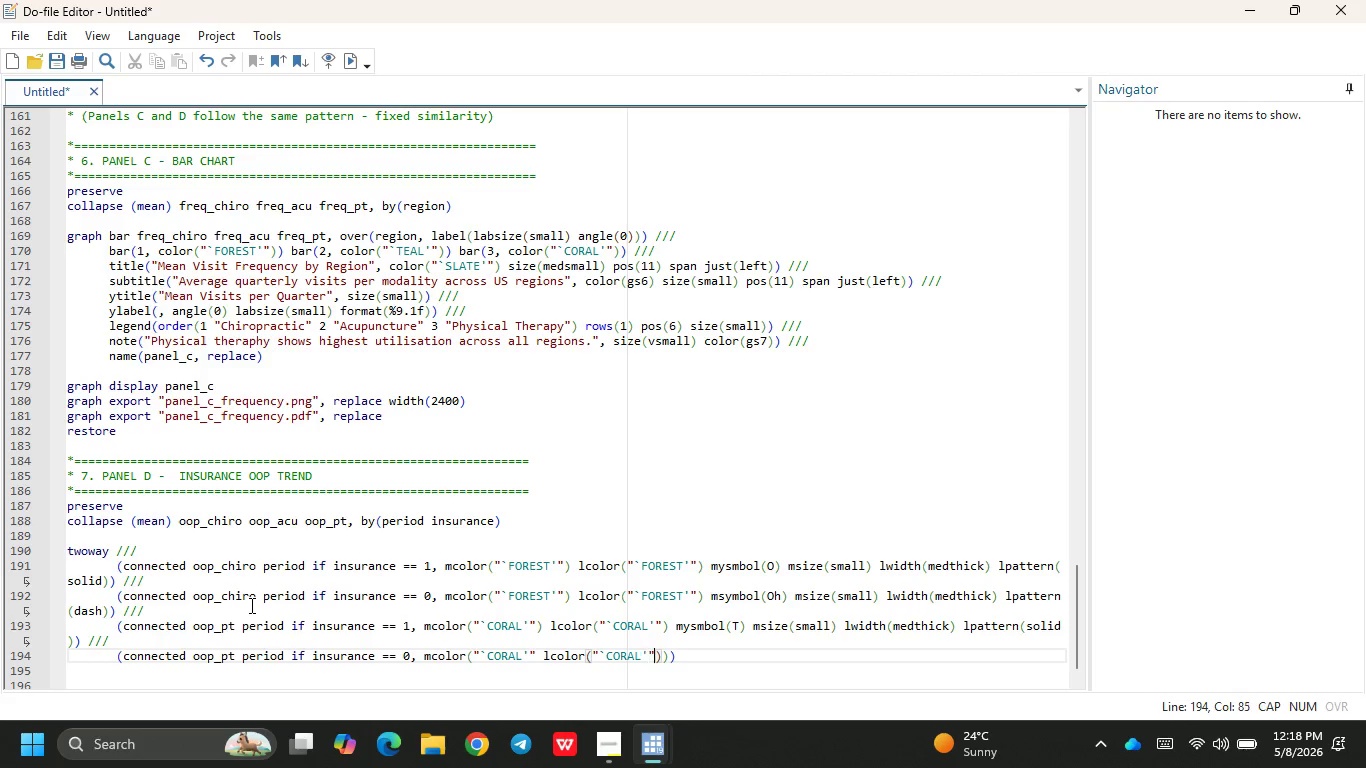 
key(ArrowRight)
 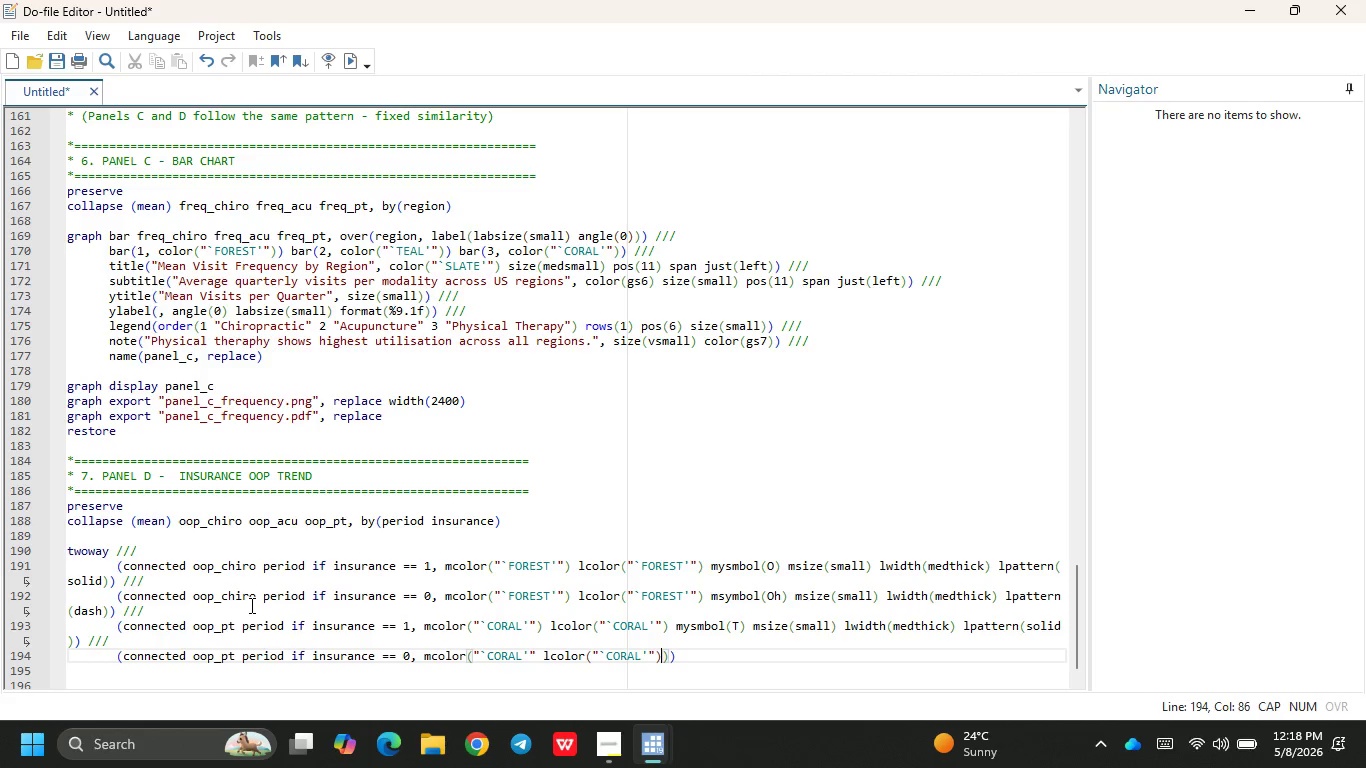 
key(Space)
 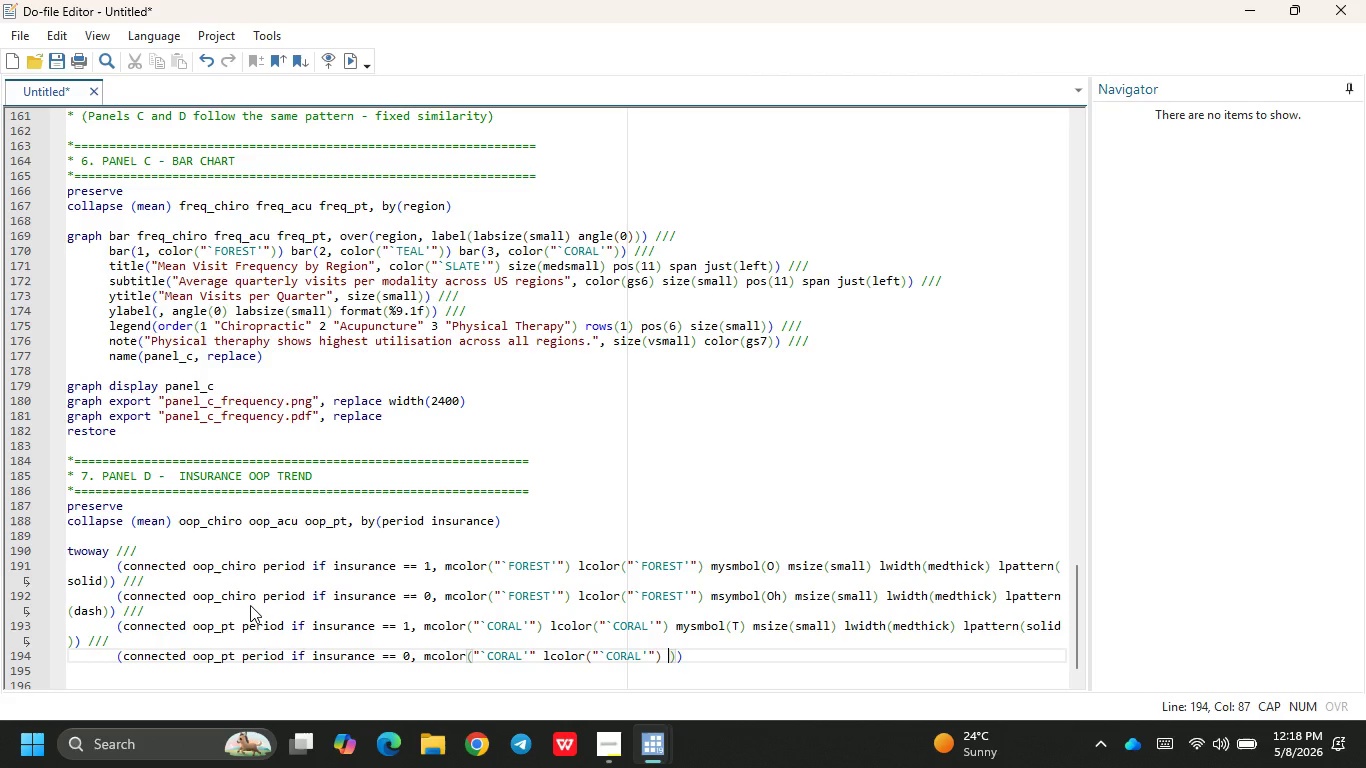 
type(MY)
key(Backspace)
type(m)
key(Backspace)
key(Backspace)
type(msy)
 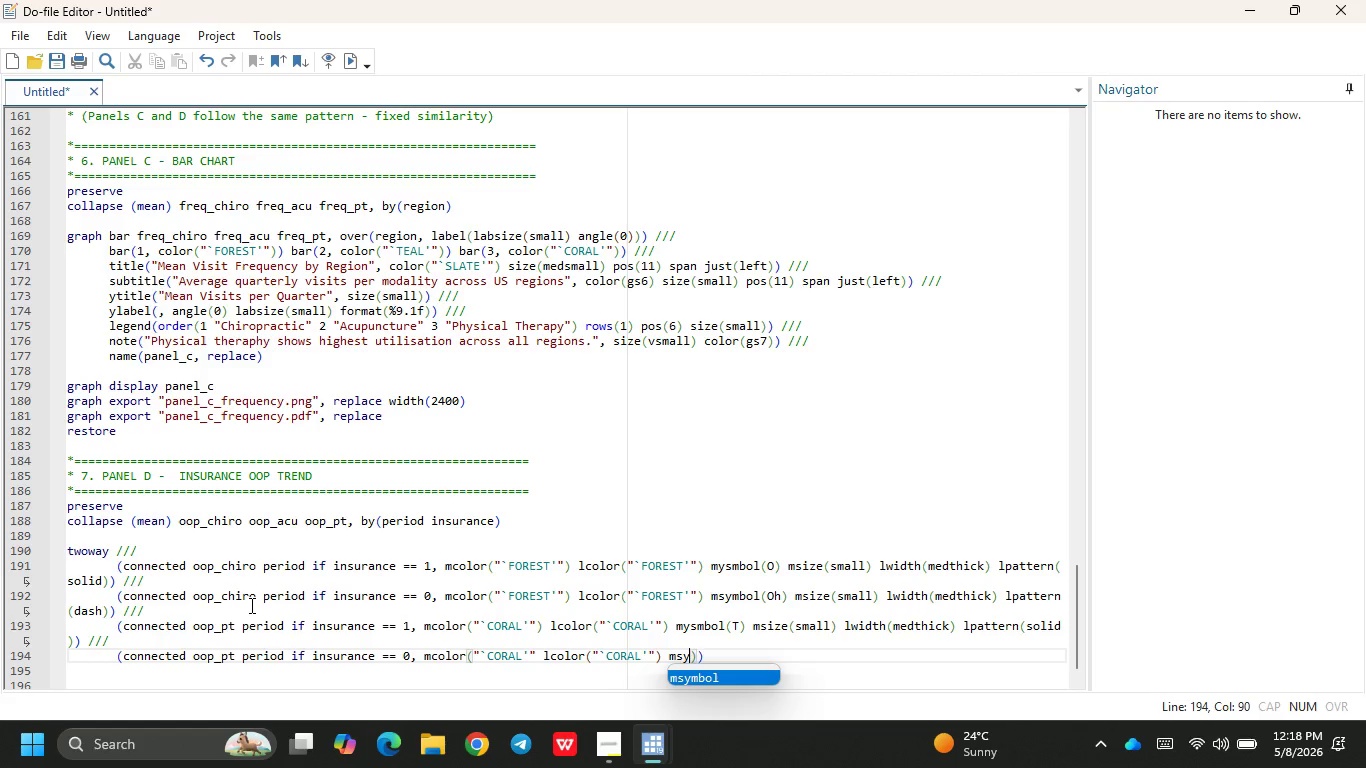 
key(Enter)
 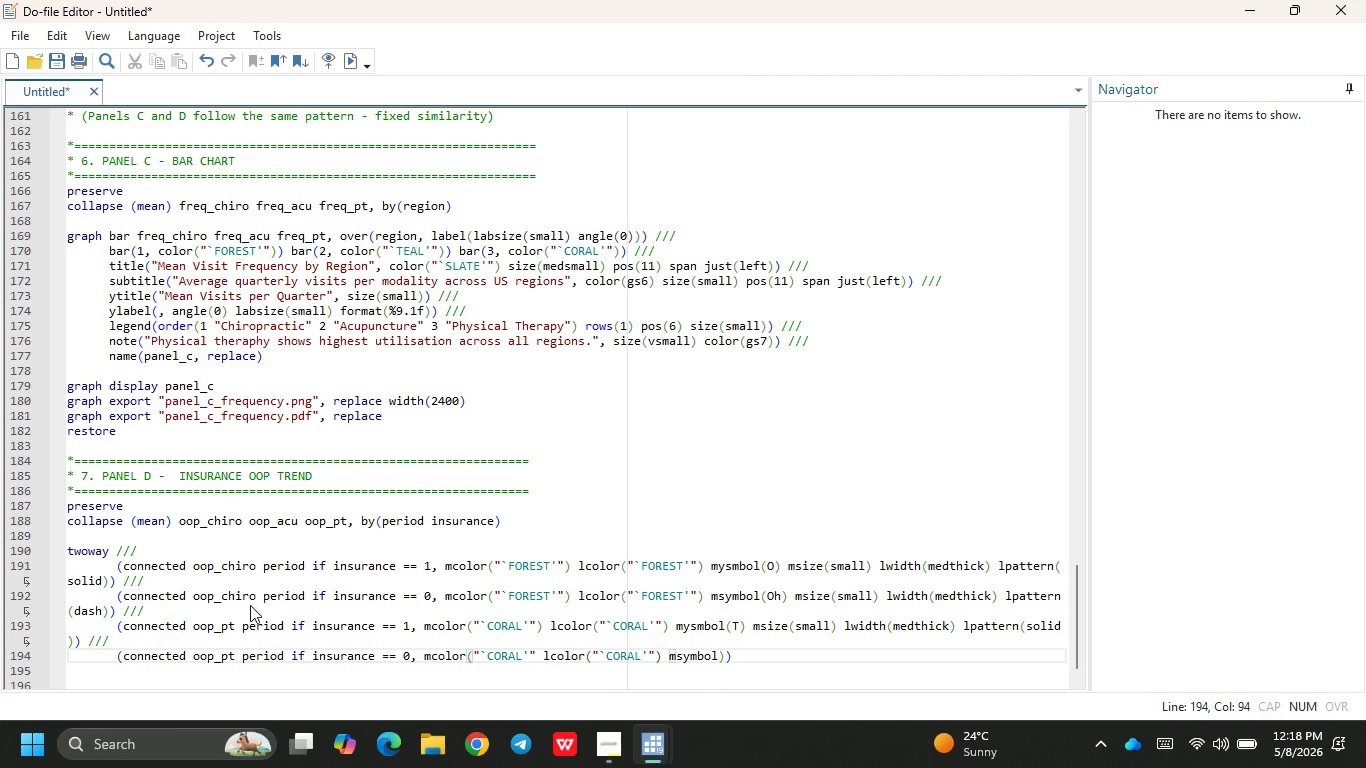 
type((TH)
key(Backspace)
type(h)
 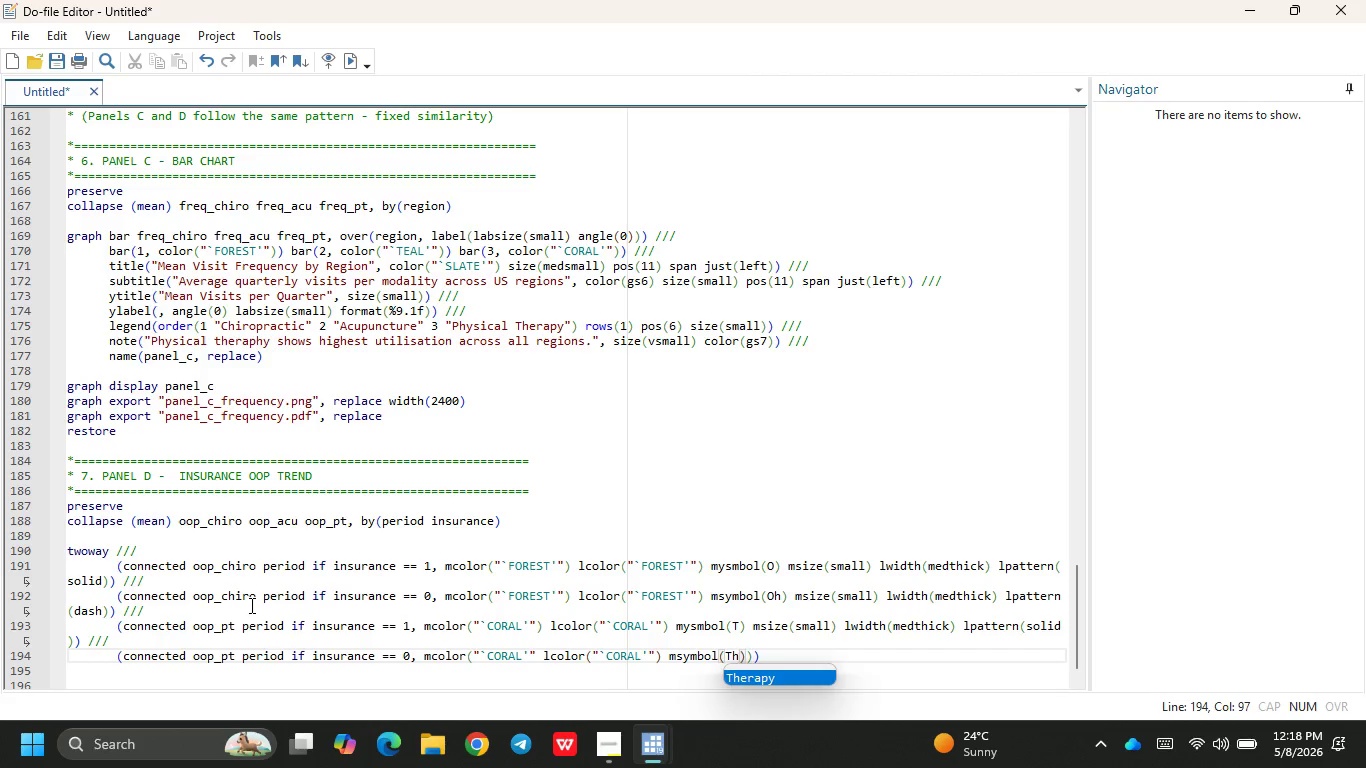 
key(ArrowRight)
 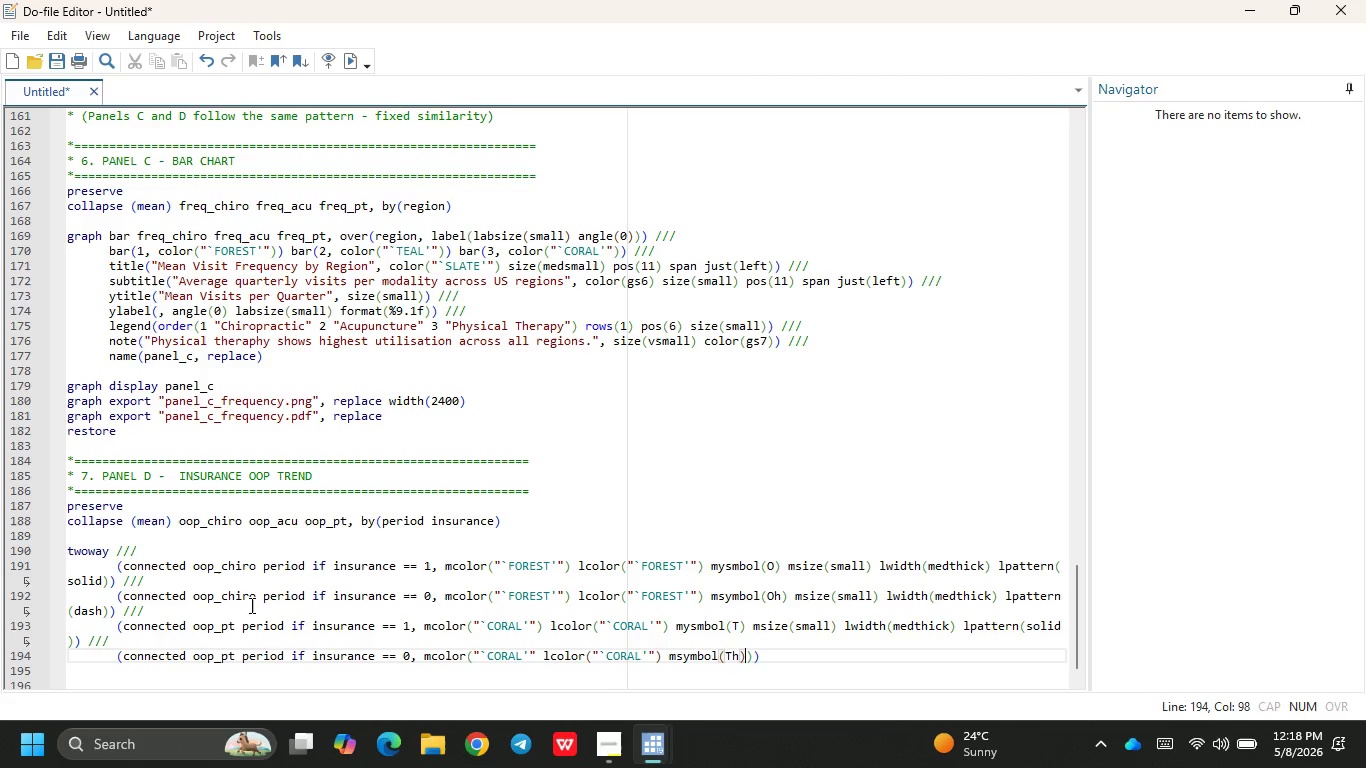 
key(ArrowRight)
 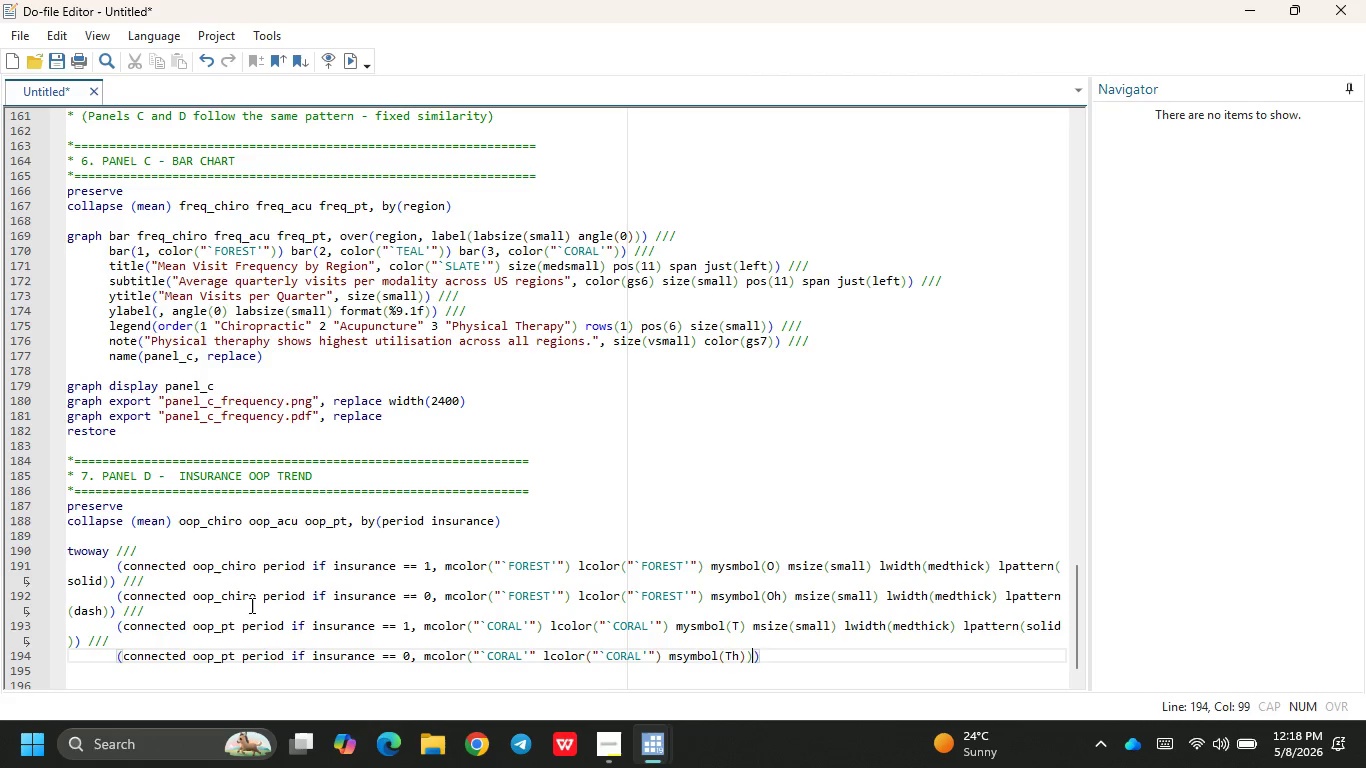 
key(ArrowLeft)
 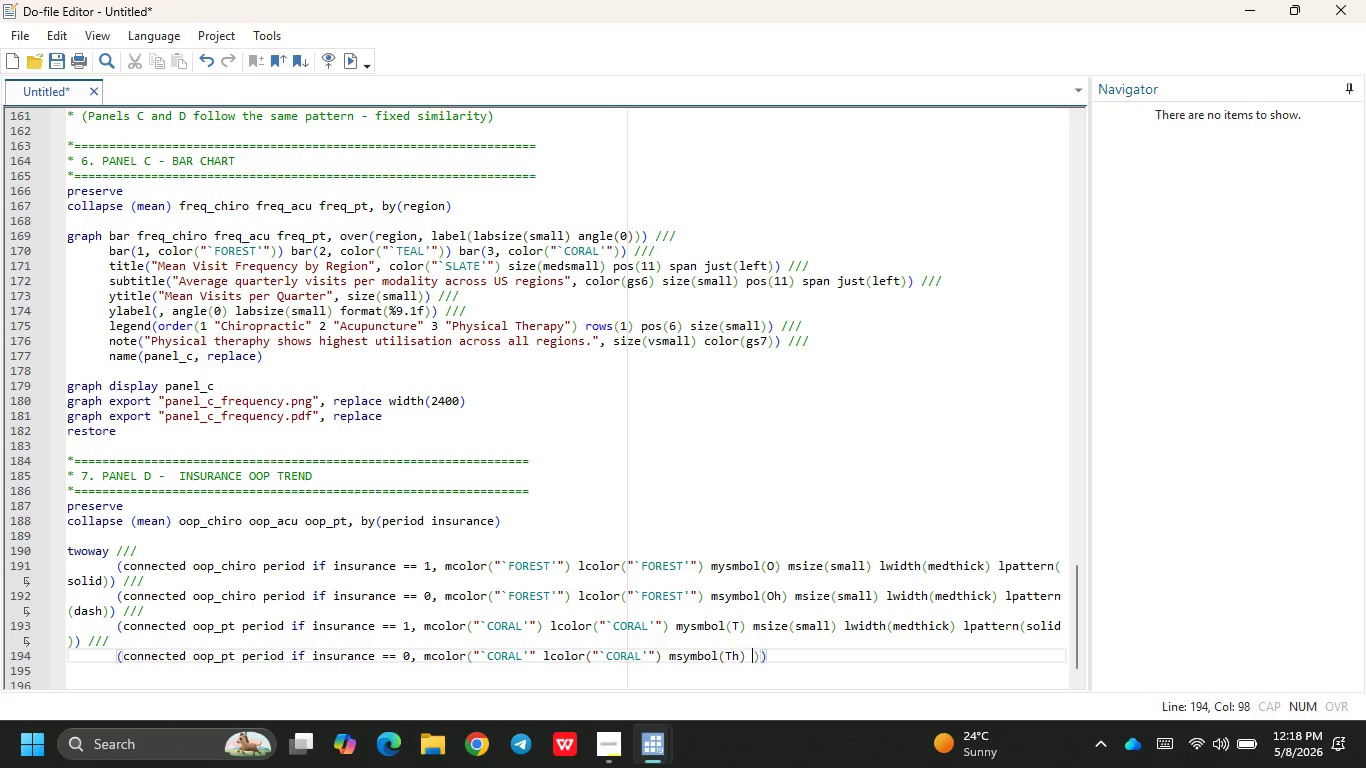 
type( msize(small)
 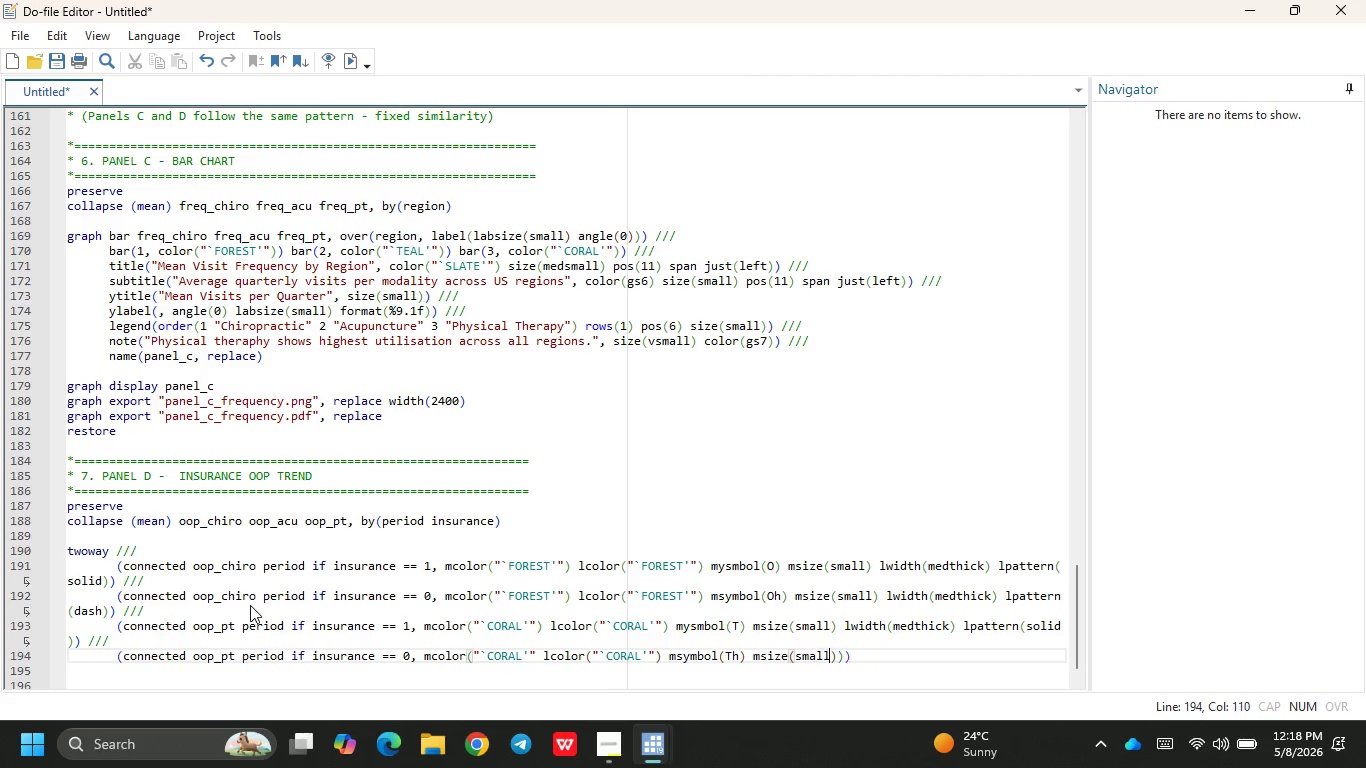 
key(ArrowRight)
 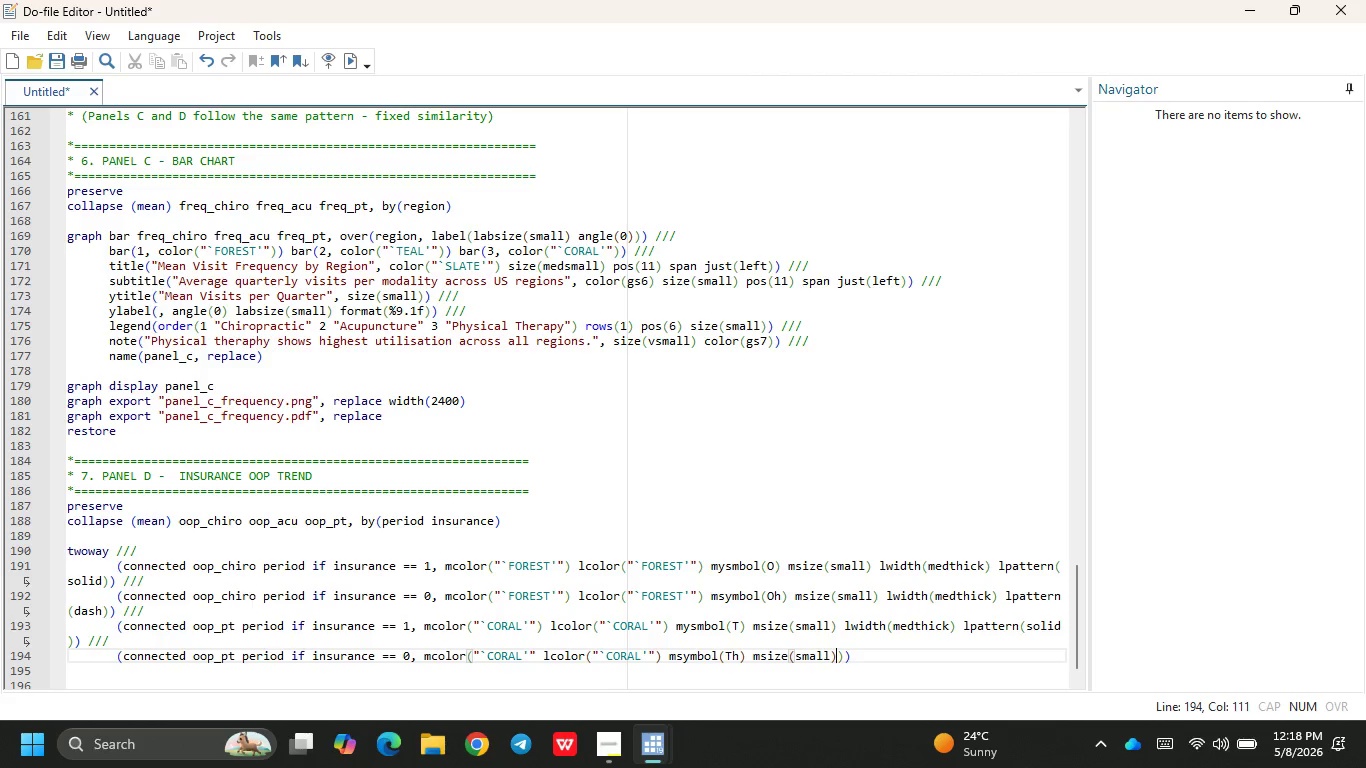 
type( lw)
 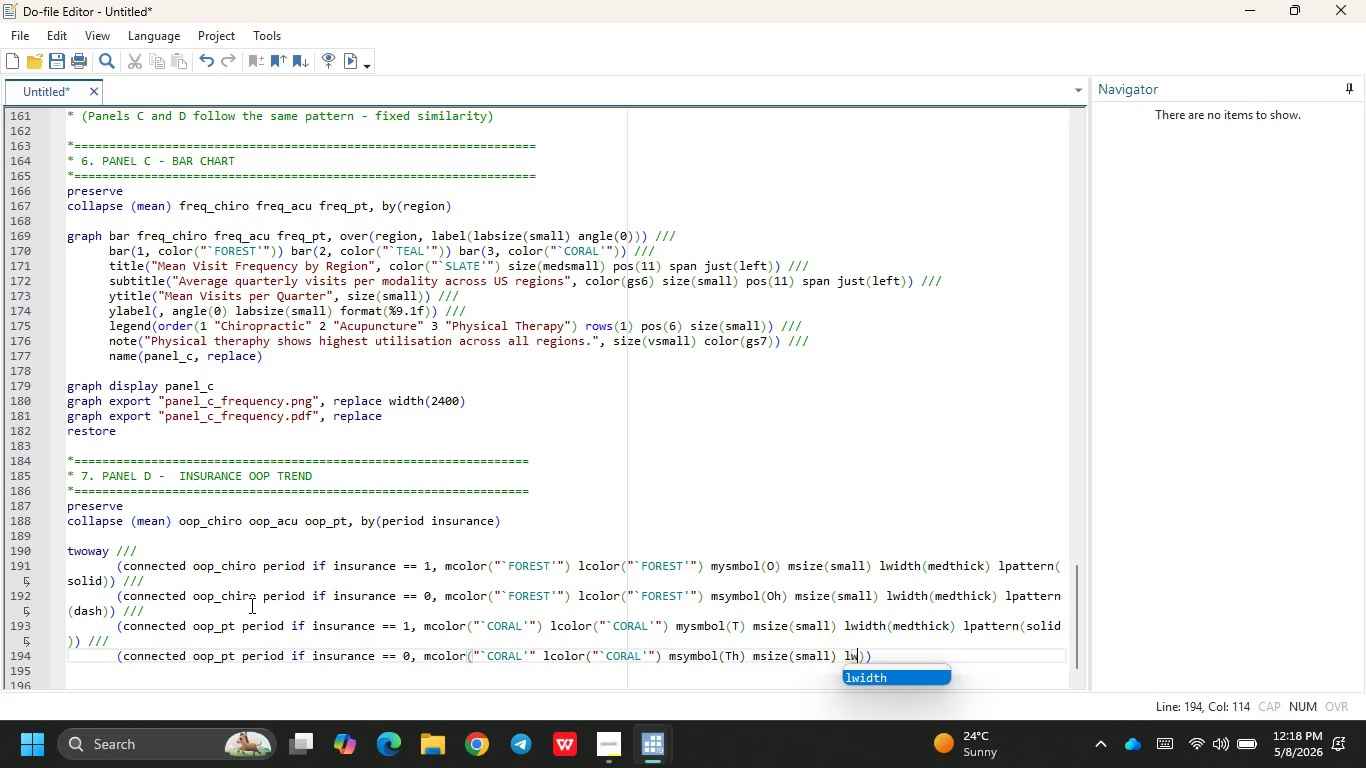 
key(Enter)
 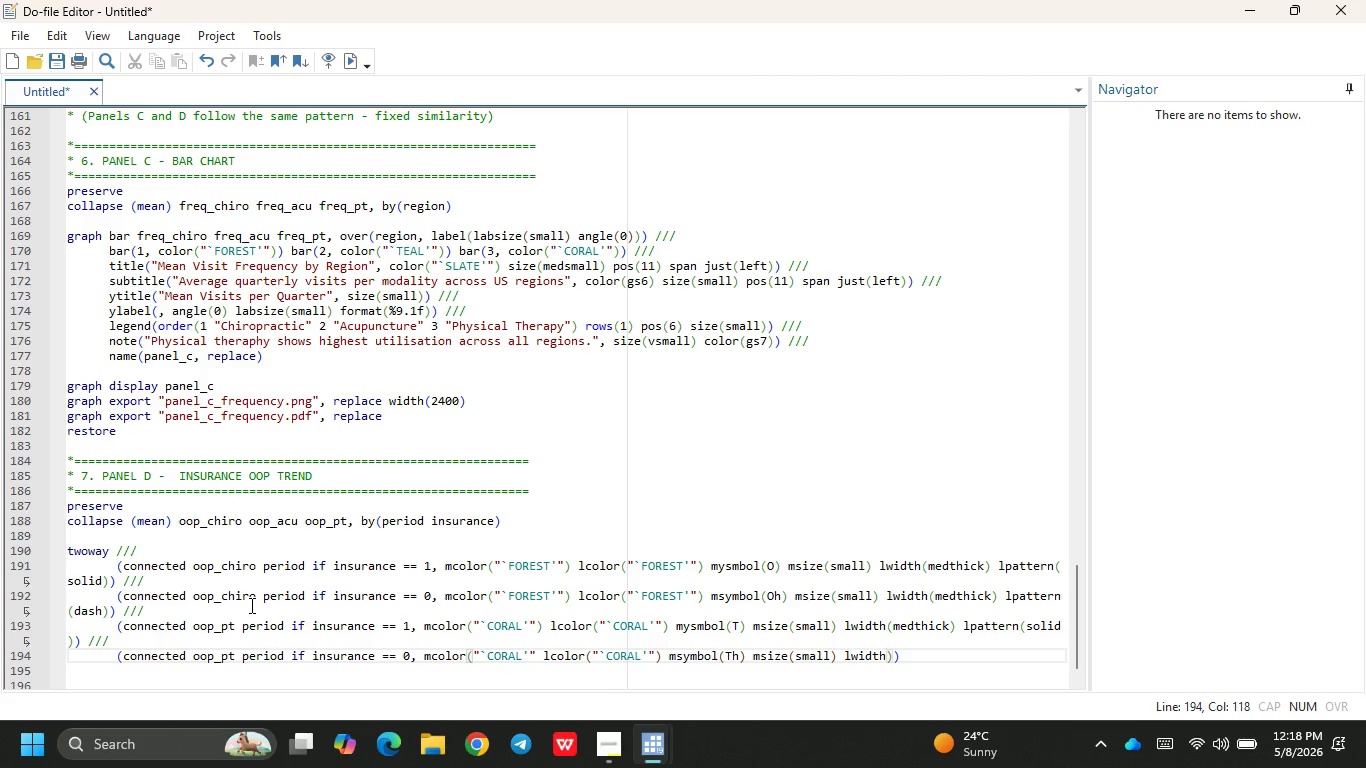 
type((medthicj)
key(Backspace)
type(k)
 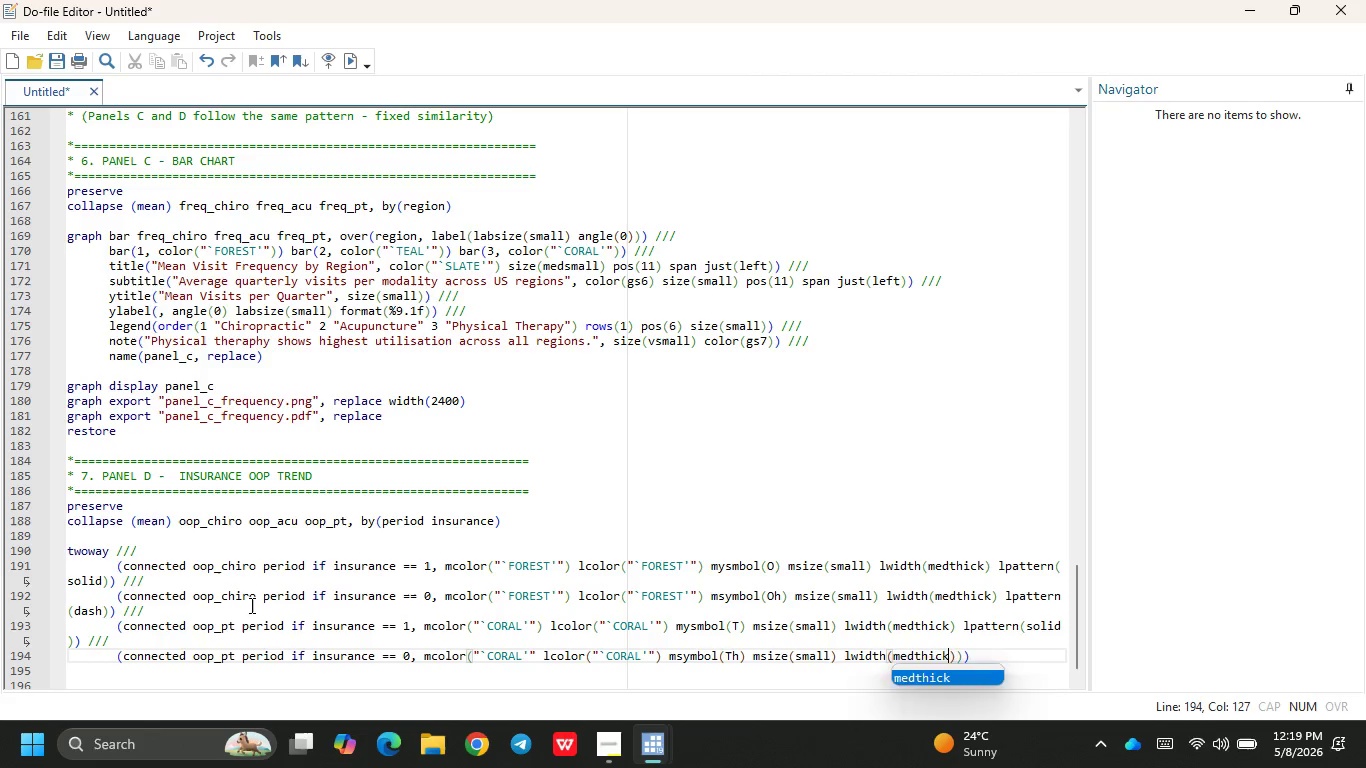 
key(ArrowRight)
 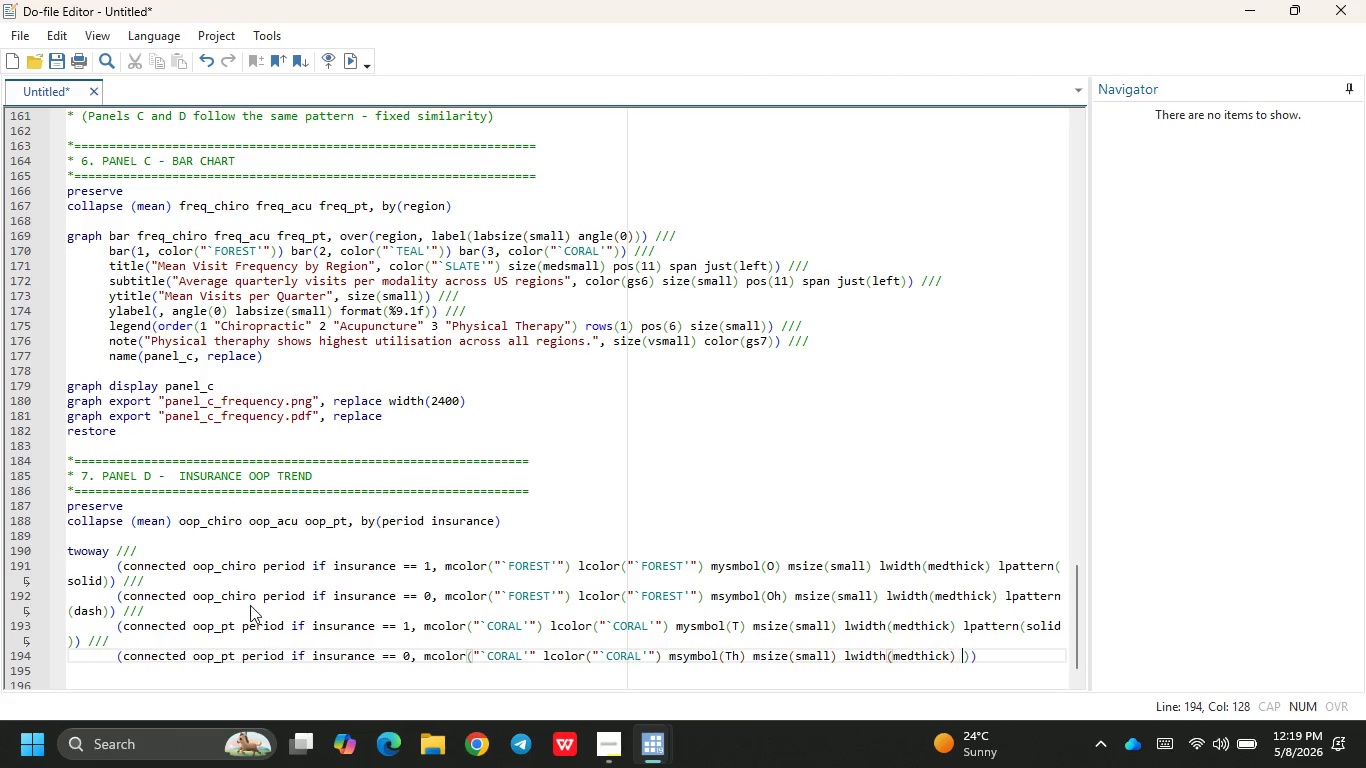 
type( lpa)
 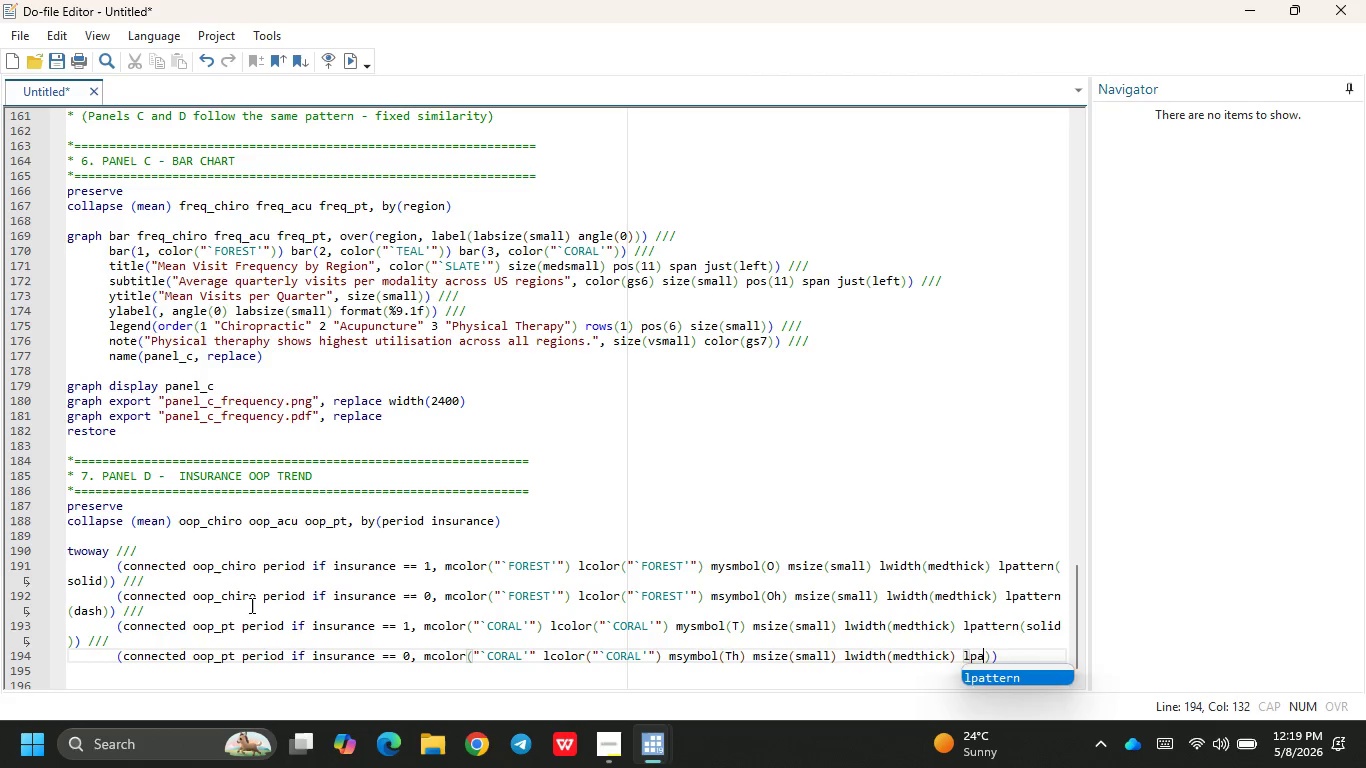 
key(Enter)
 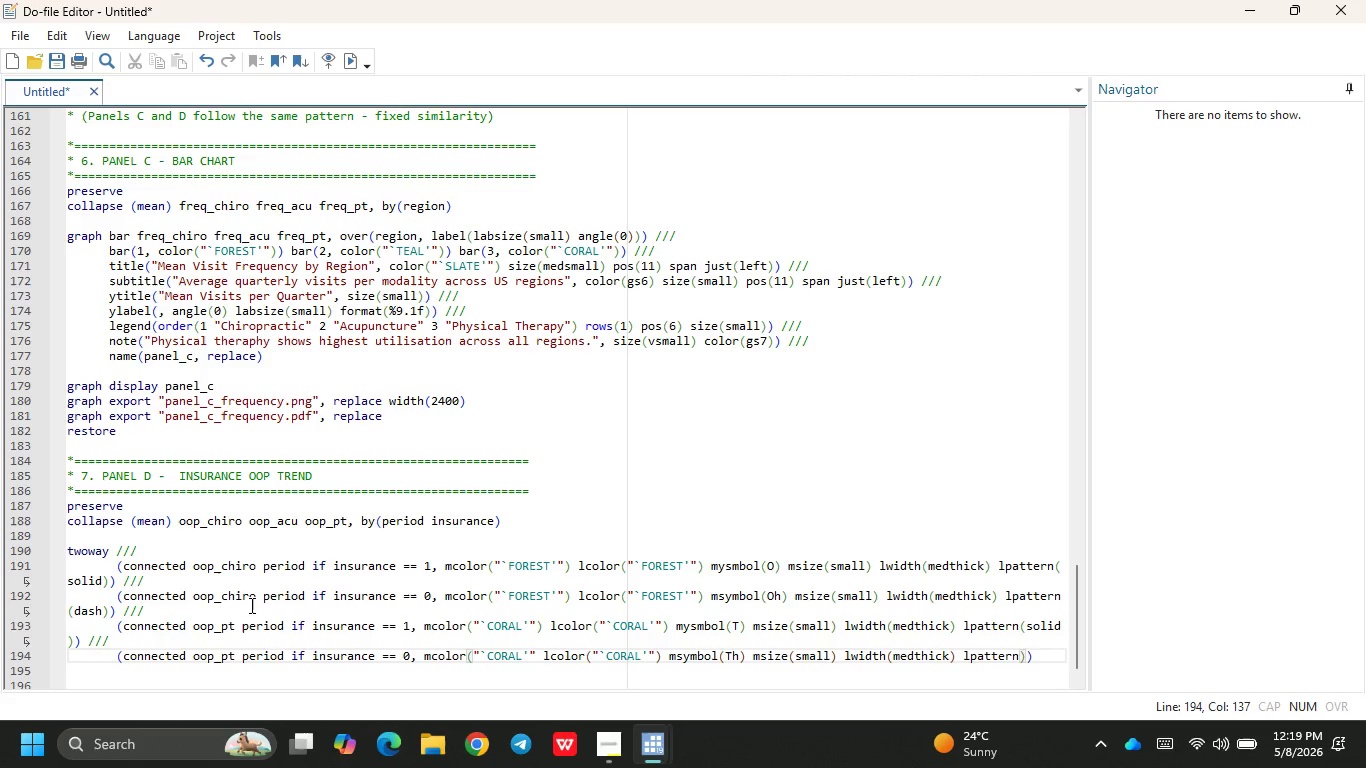 
type((dash)
 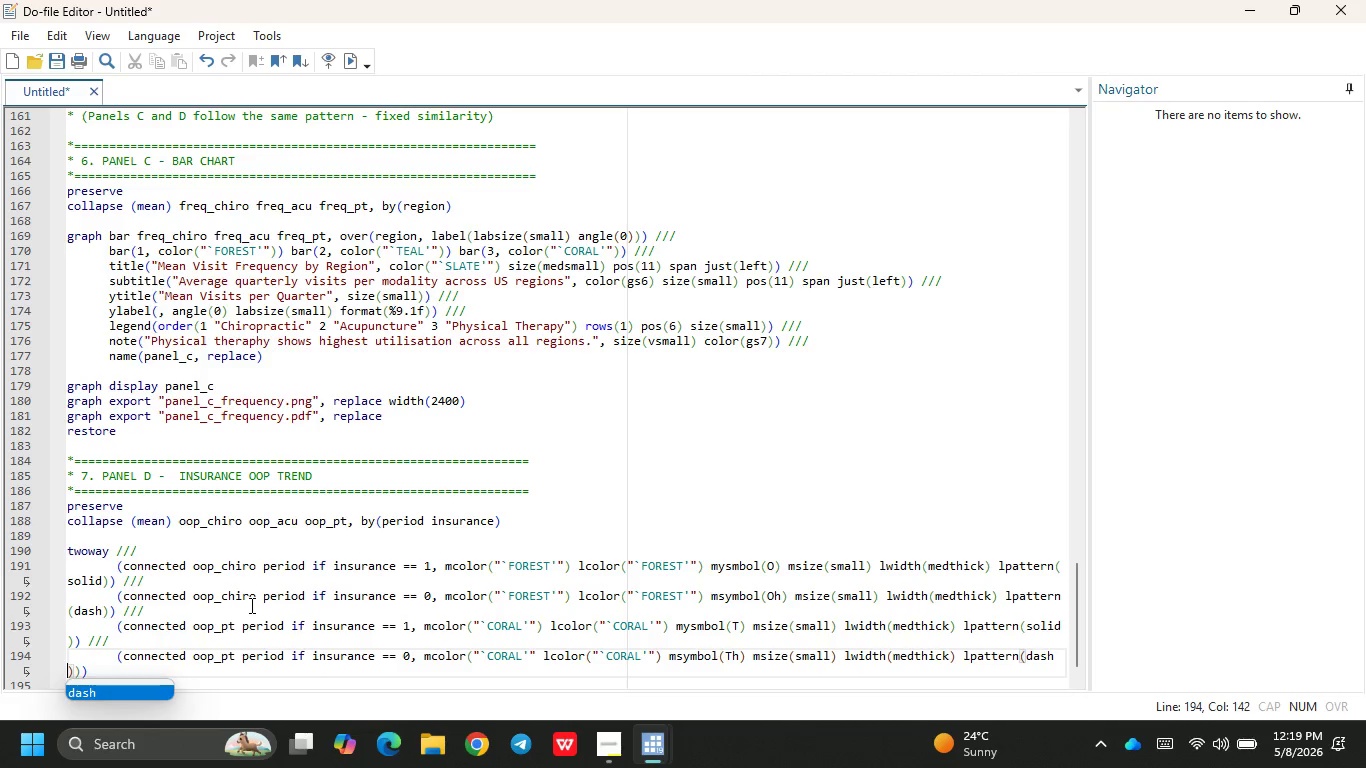 
key(ArrowRight)
 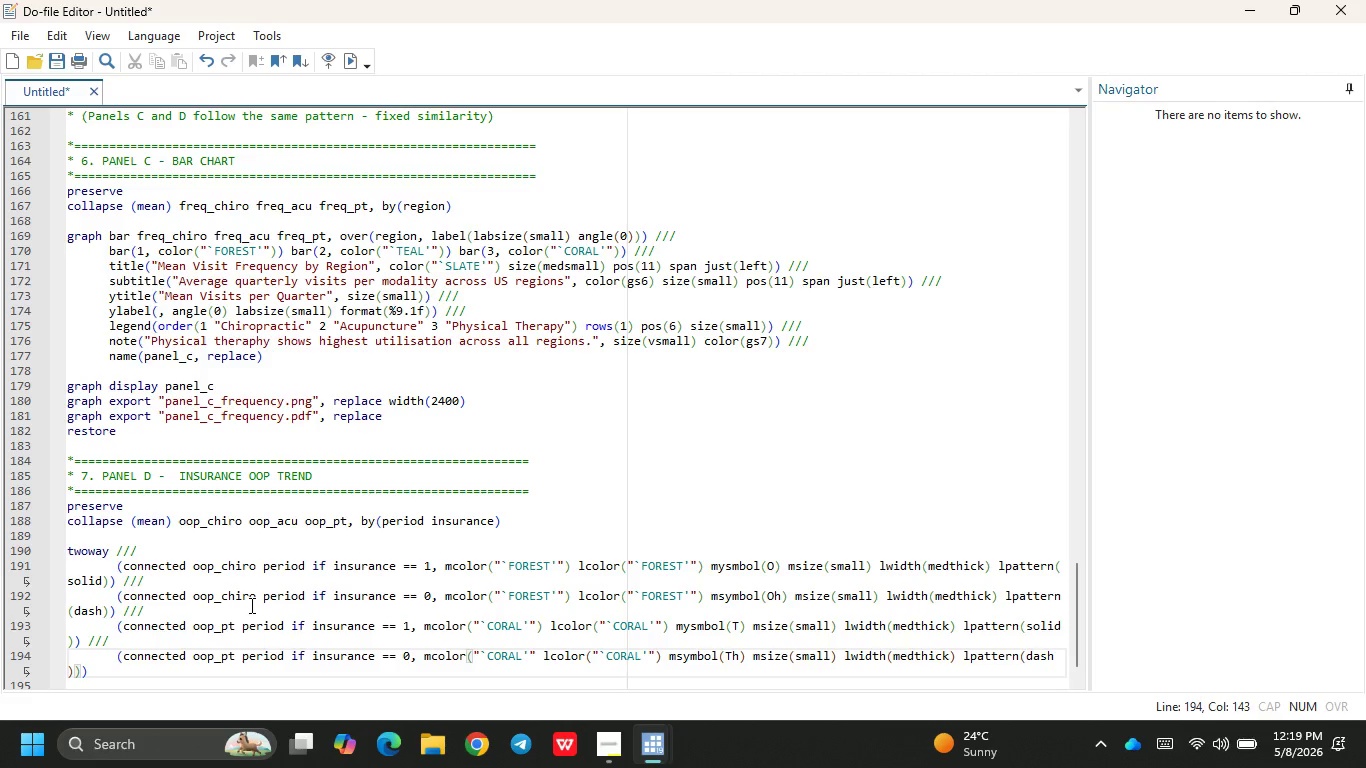 
scroll: coordinate [243, 553], scroll_direction: down, amount: 7.0
 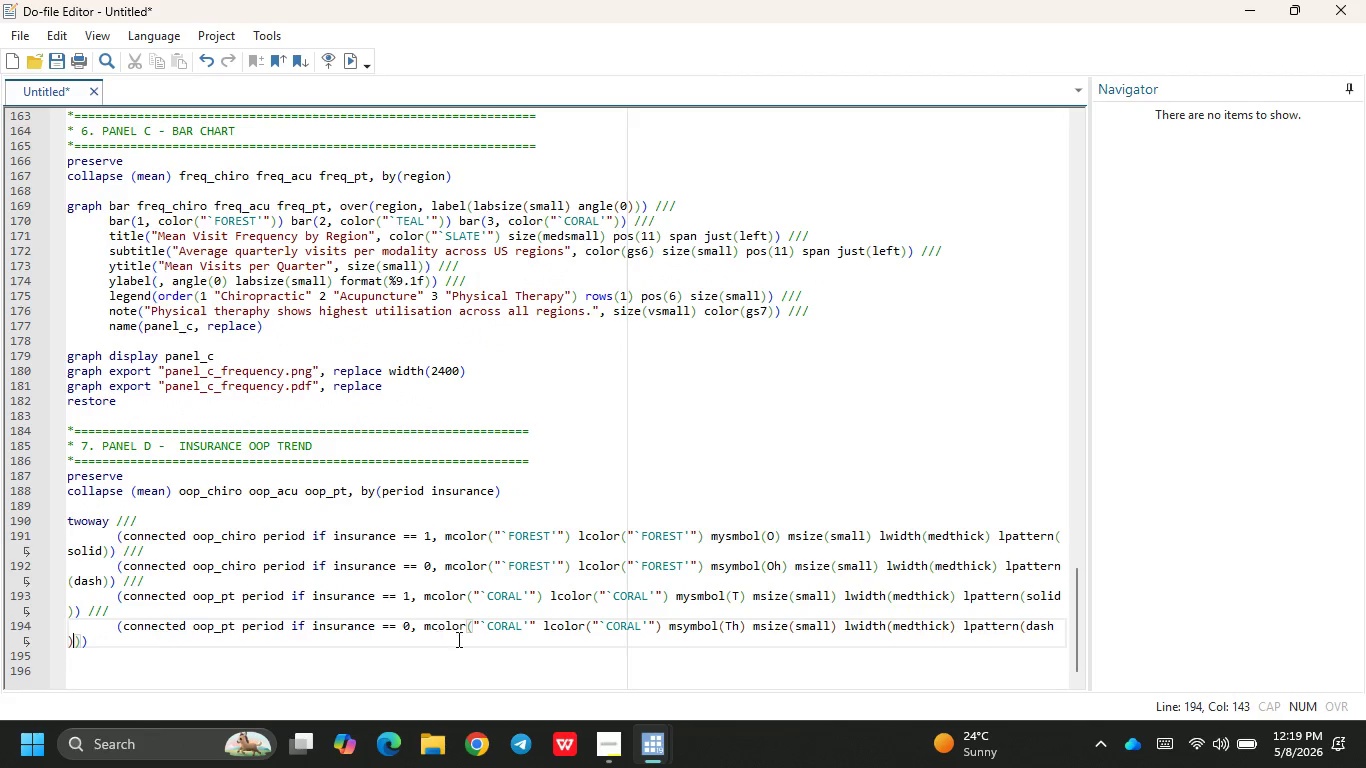 
left_click([538, 626])
 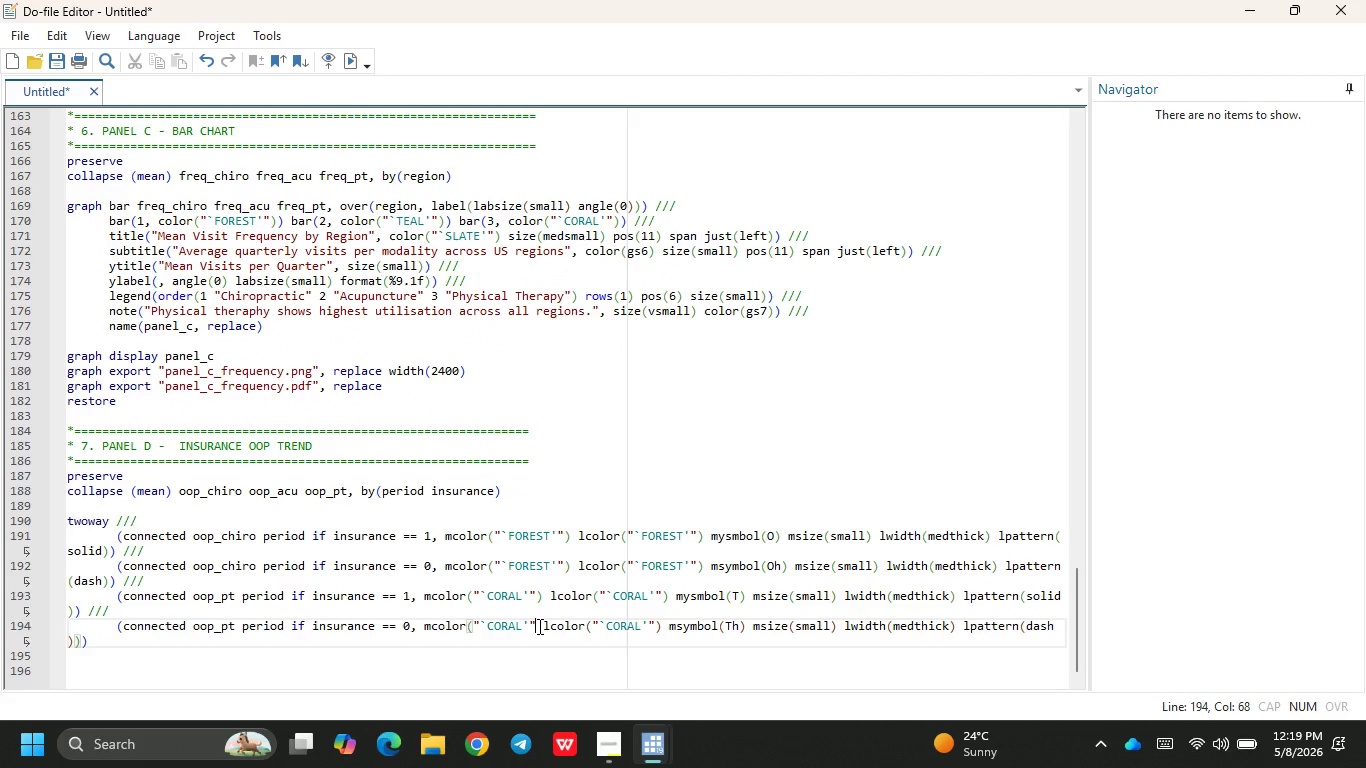 
key(Shift+0)
 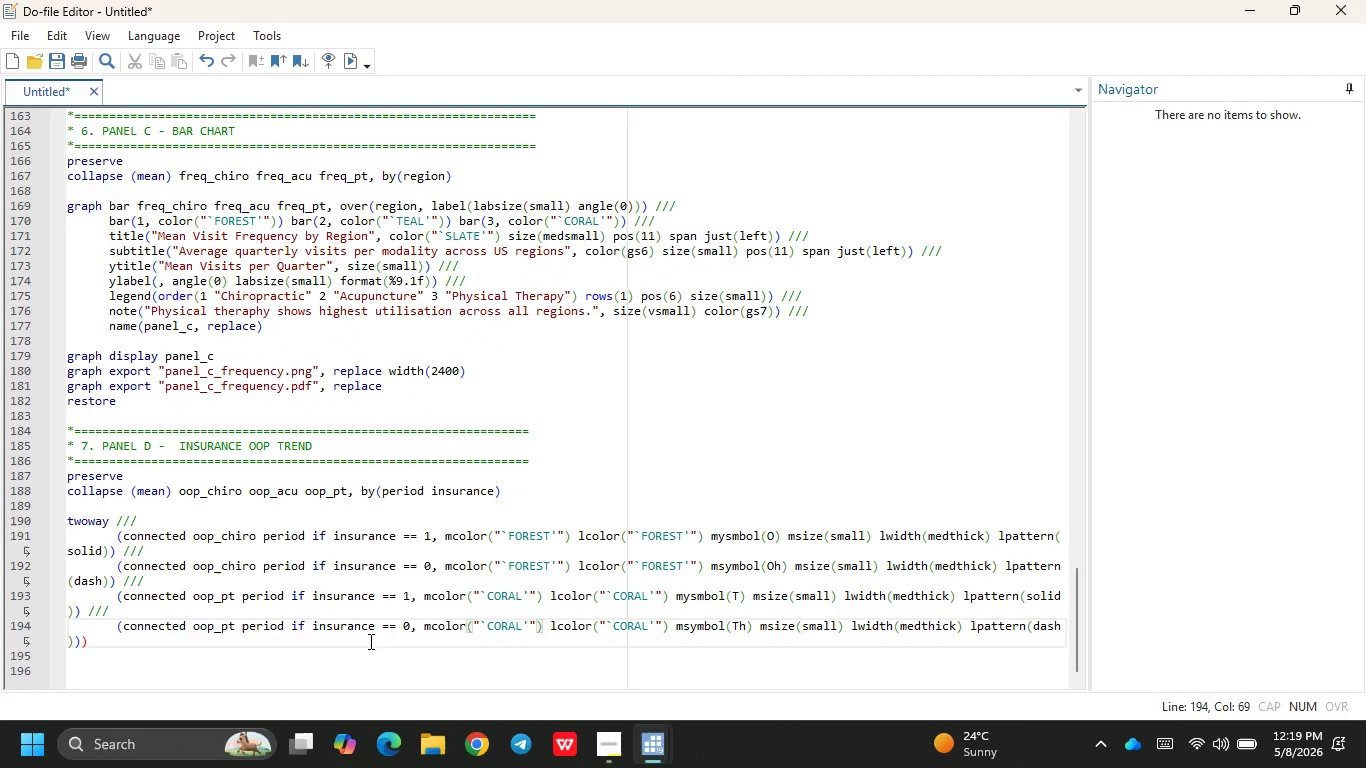 
left_click([356, 649])
 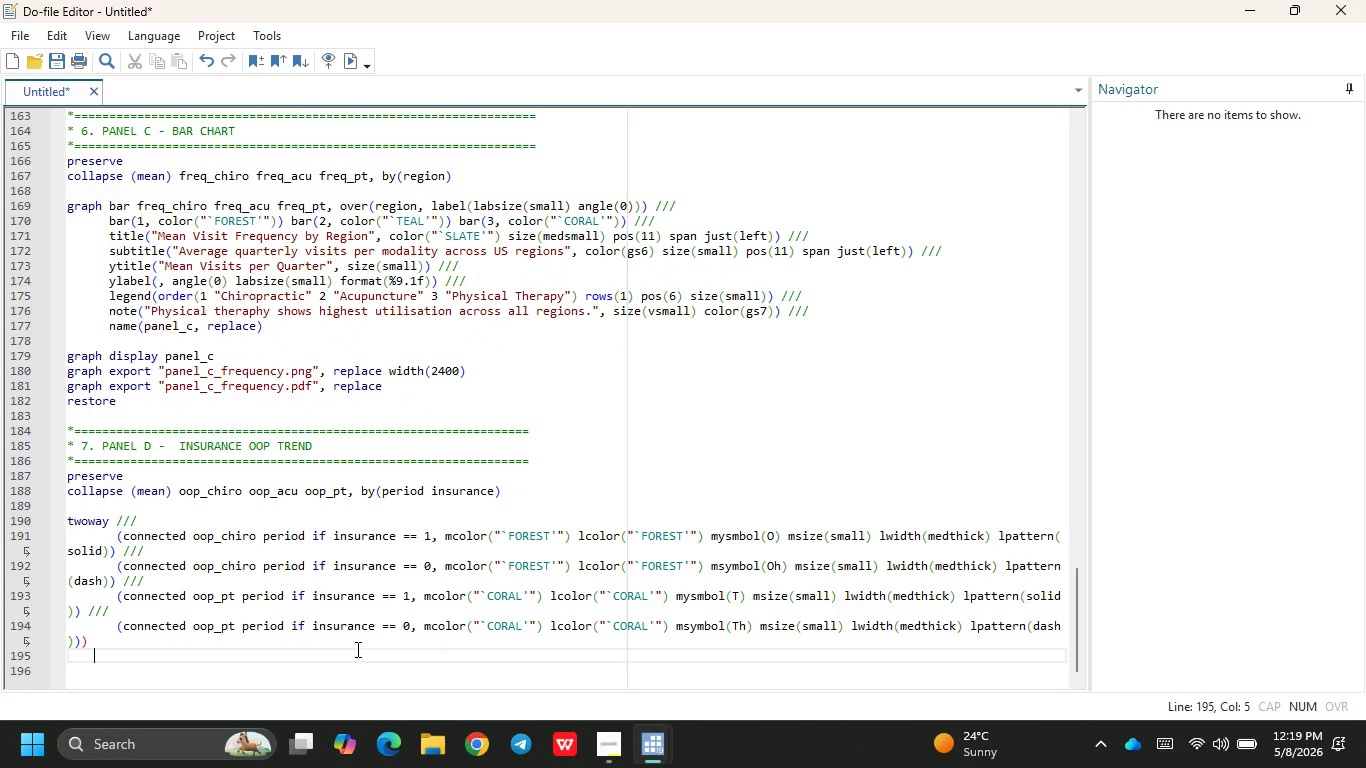 
key(ArrowLeft)
 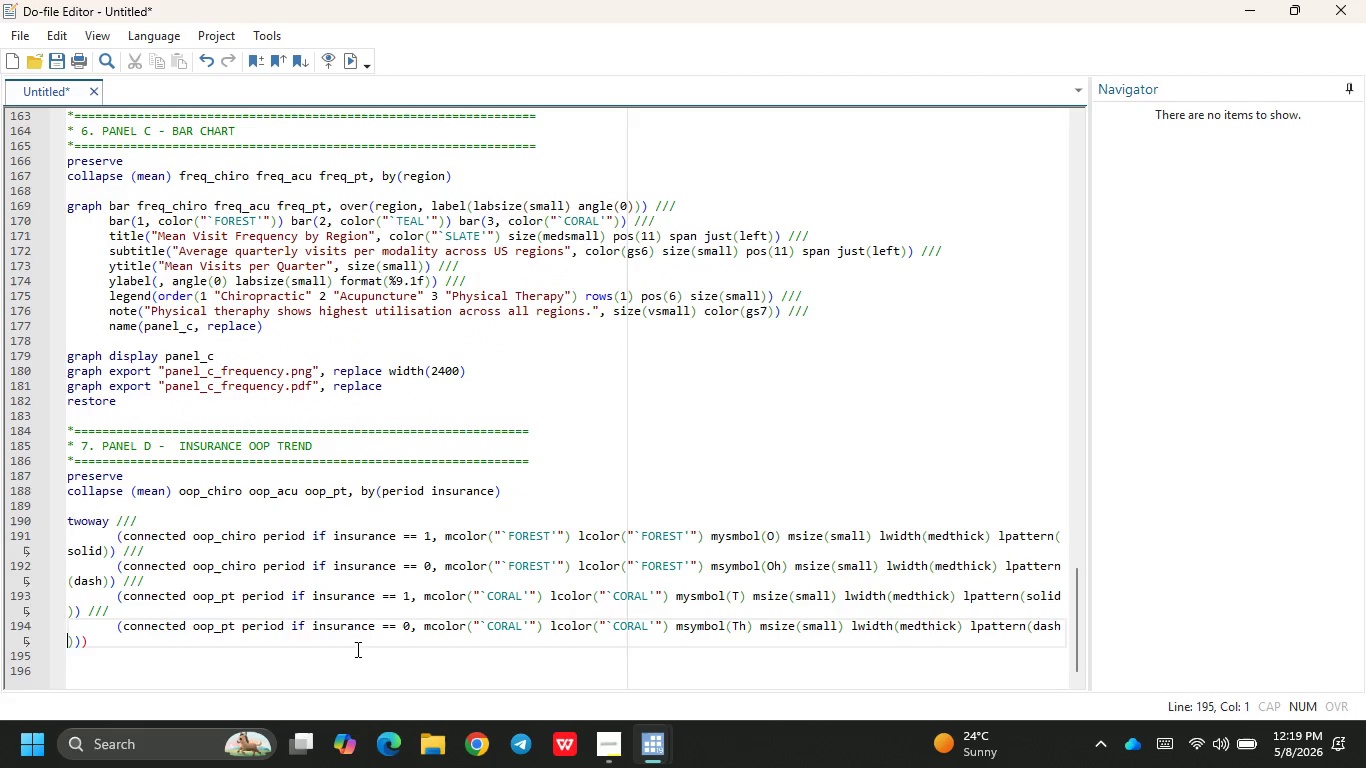 
key(ArrowUp)
 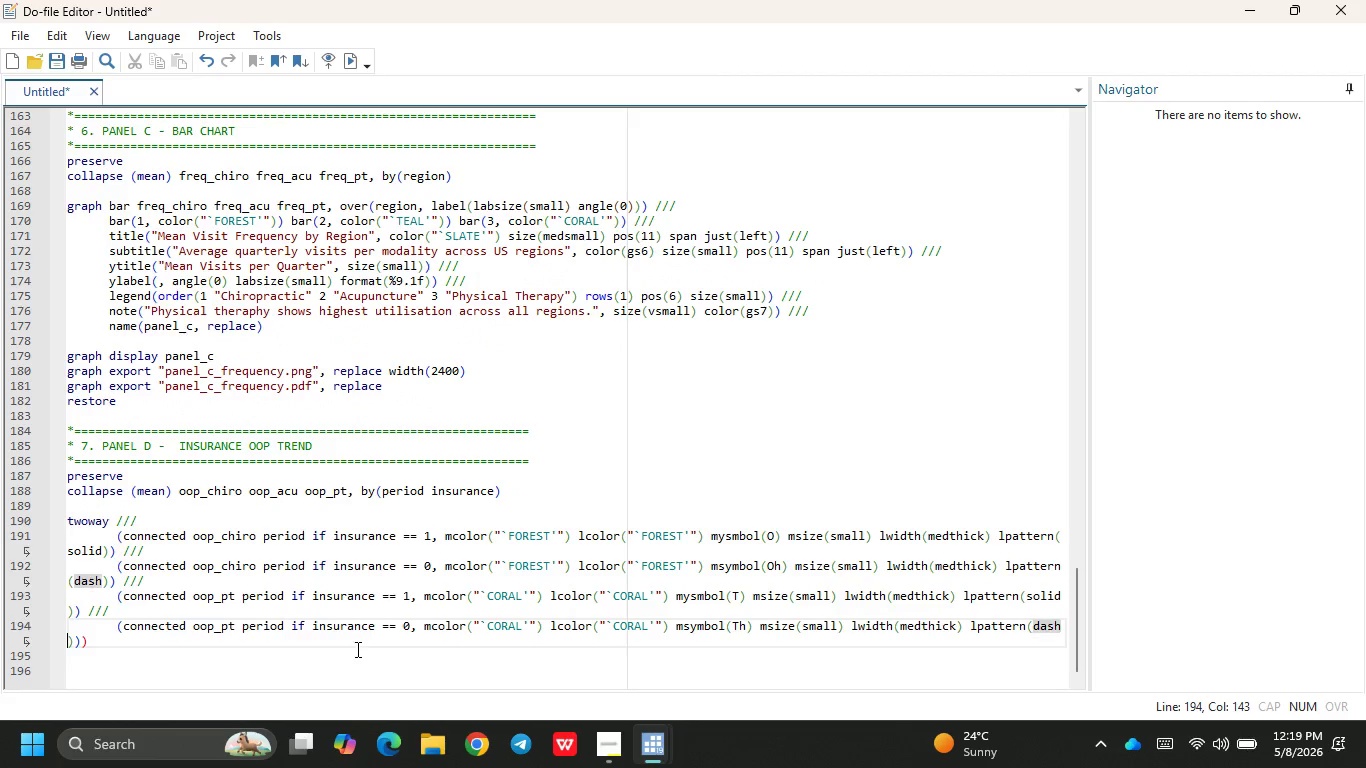 
key(ArrowRight)
 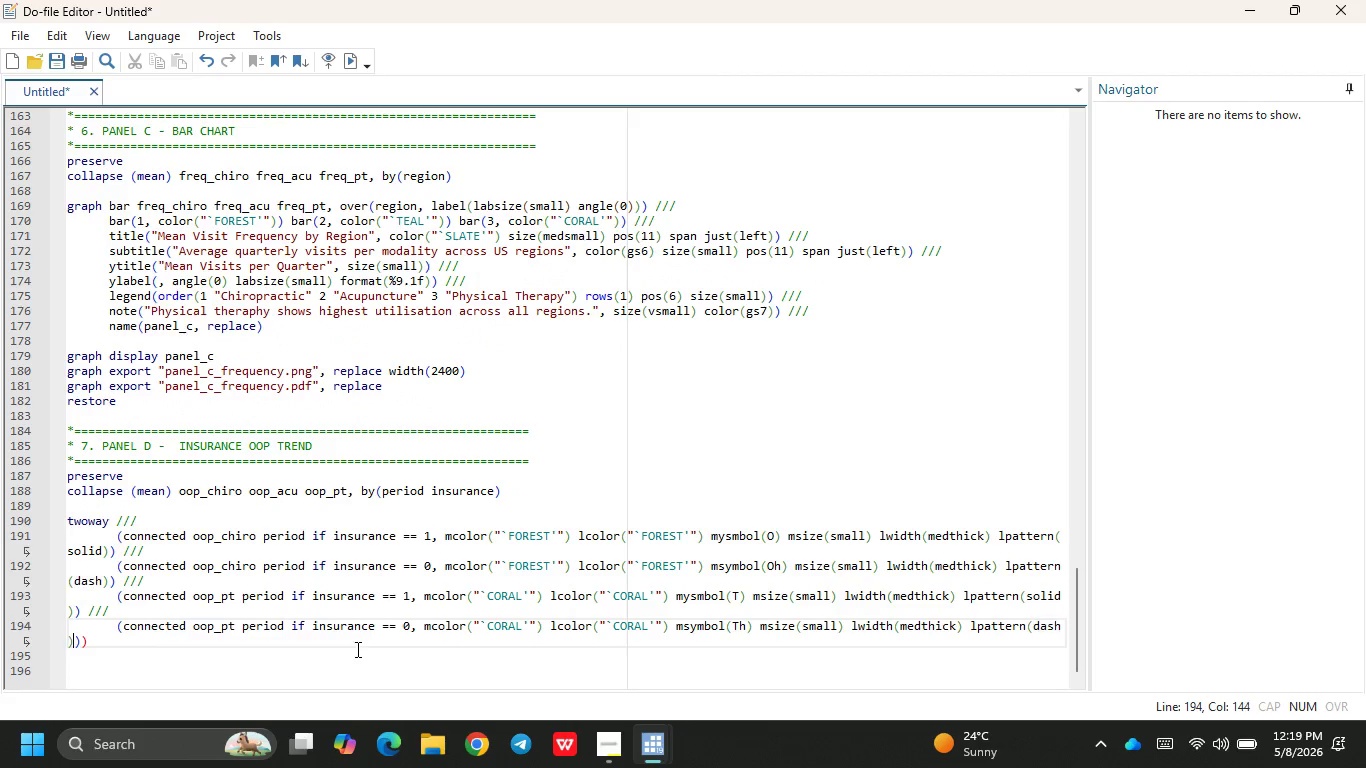 
key(ArrowRight)
 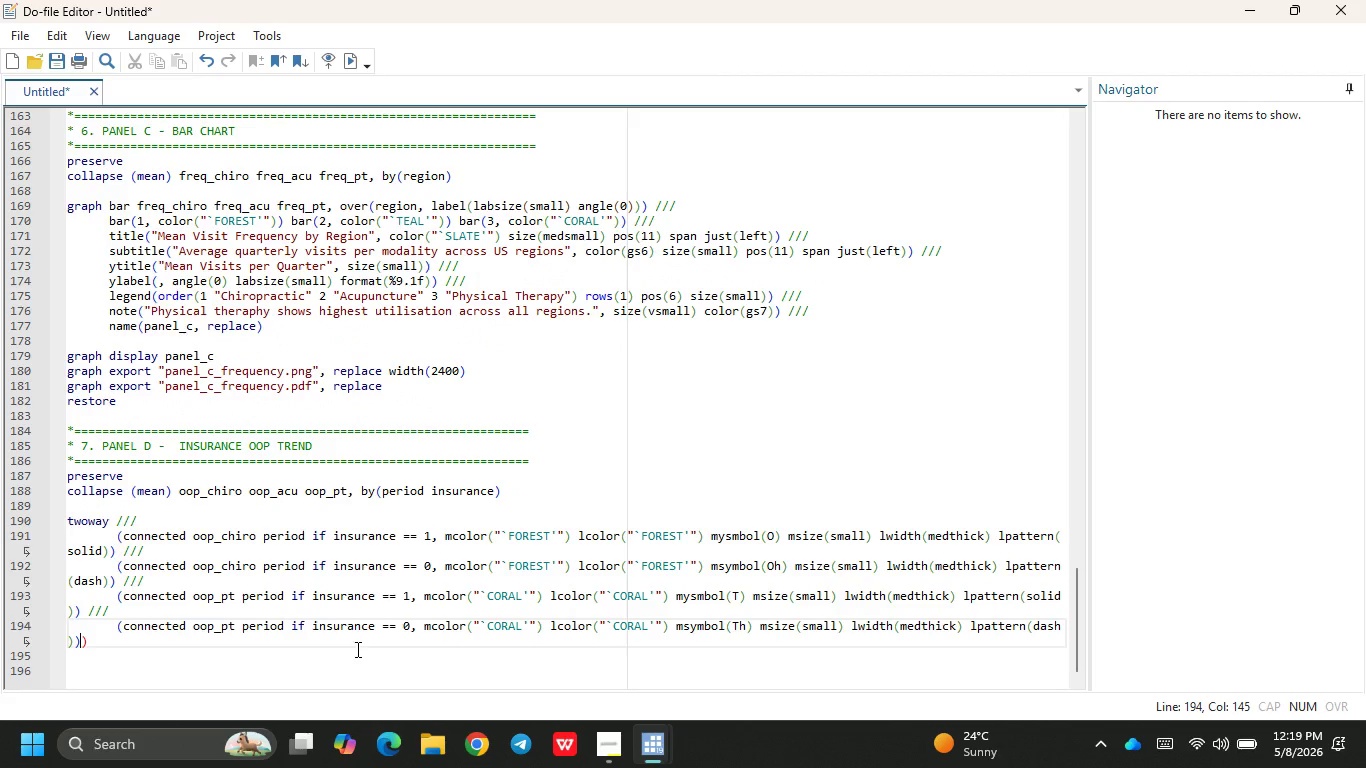 
key(ArrowRight)
 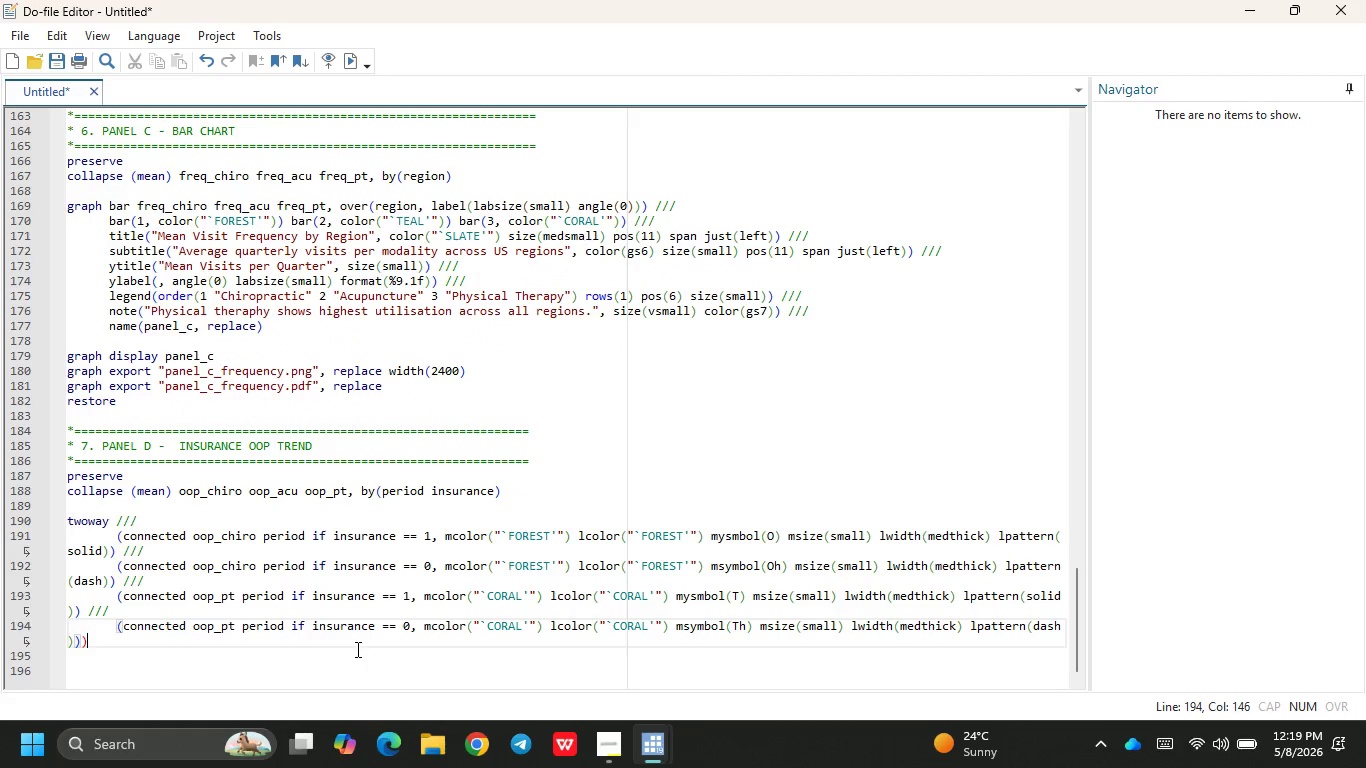 
key(Backspace)
 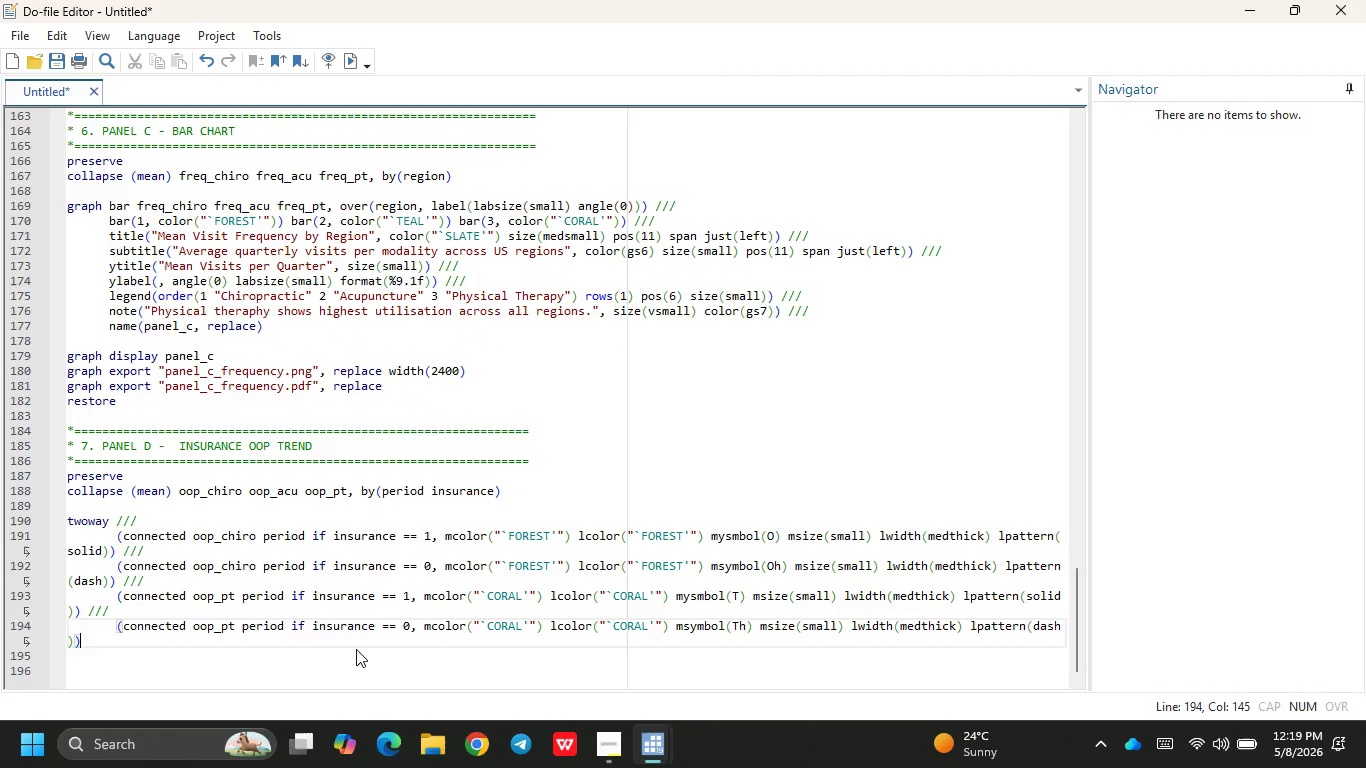 
key(Space)
 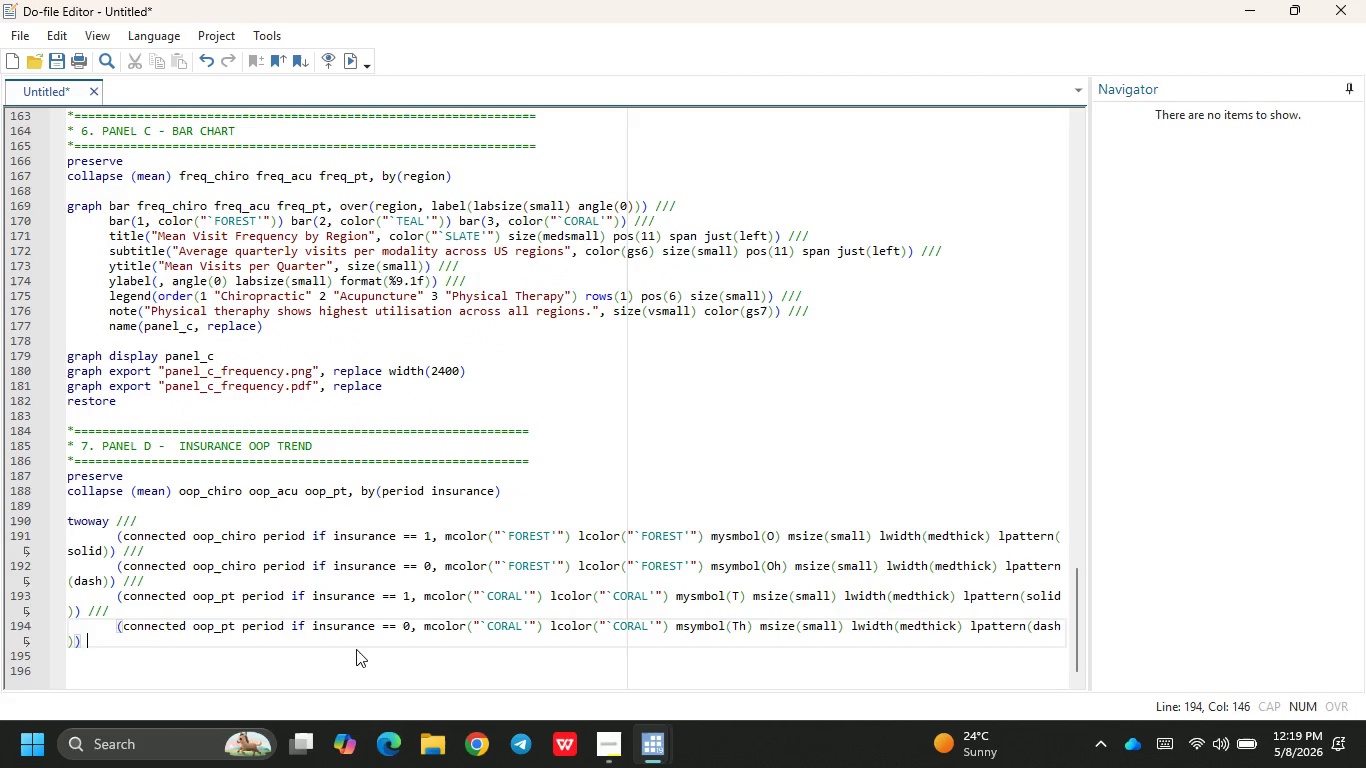 
key(Backspace)
 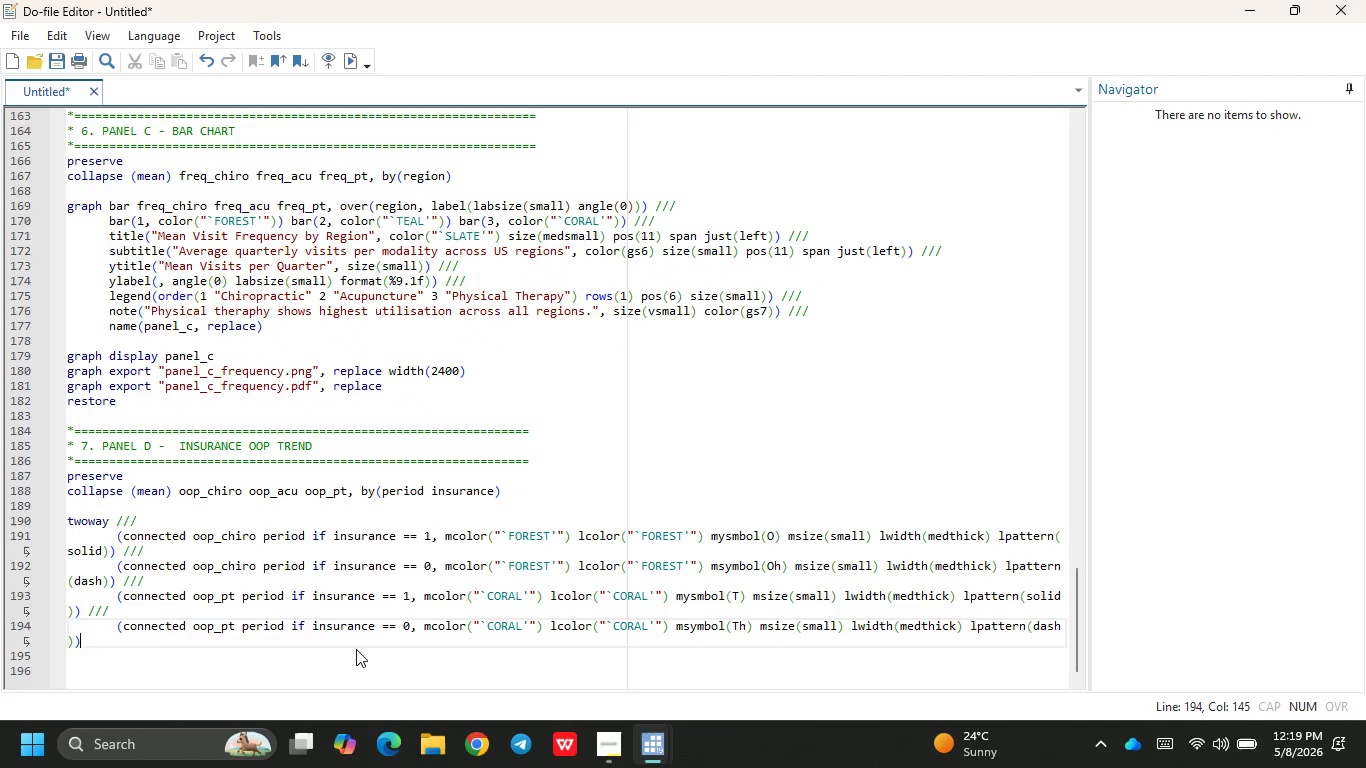 
key(Comma)
 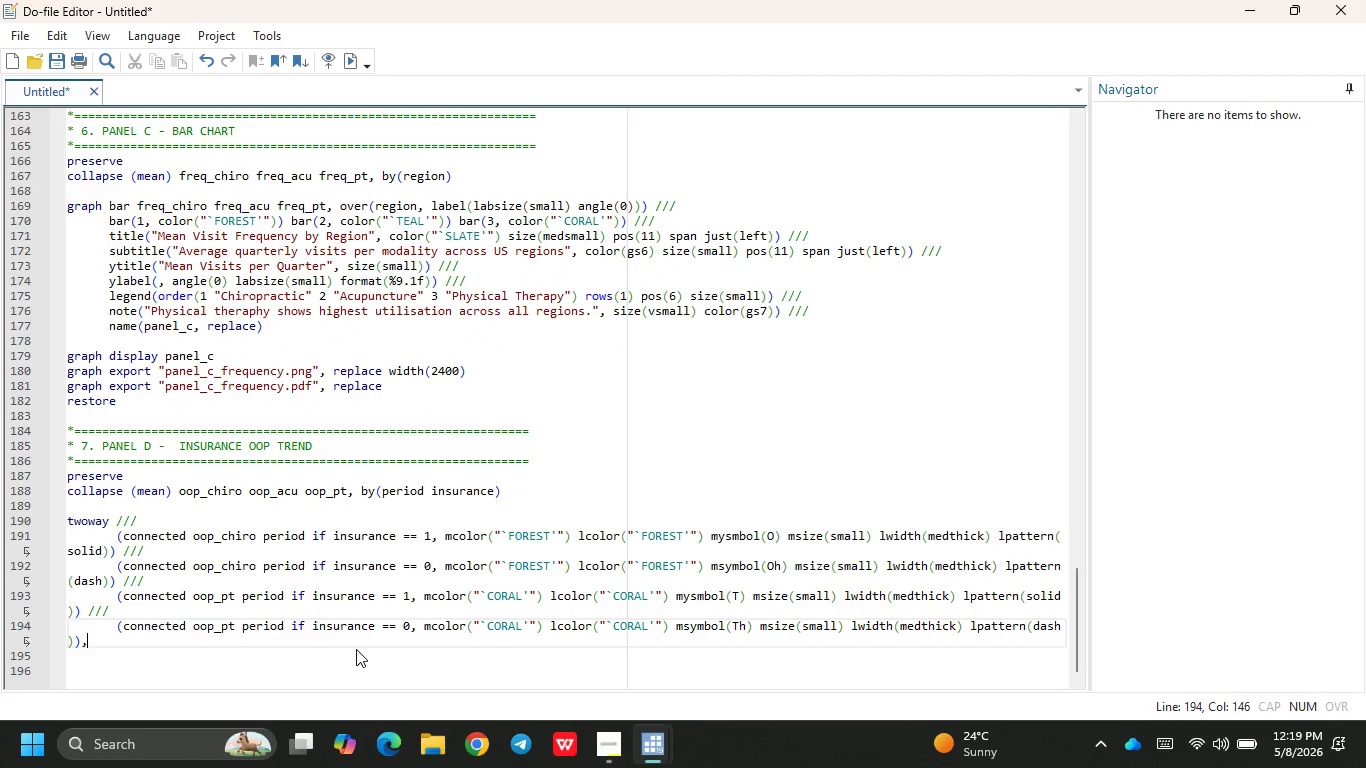 
key(Space)
 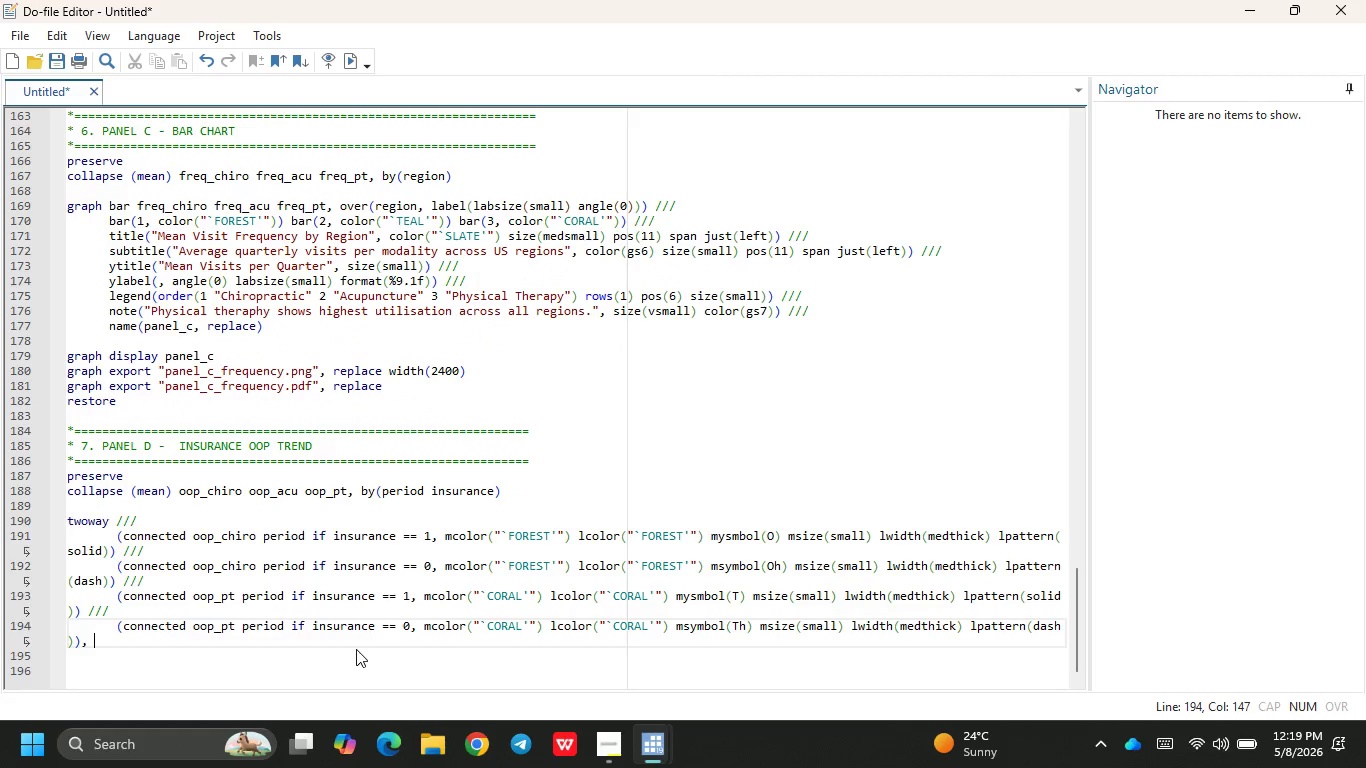 
key(Slash)
 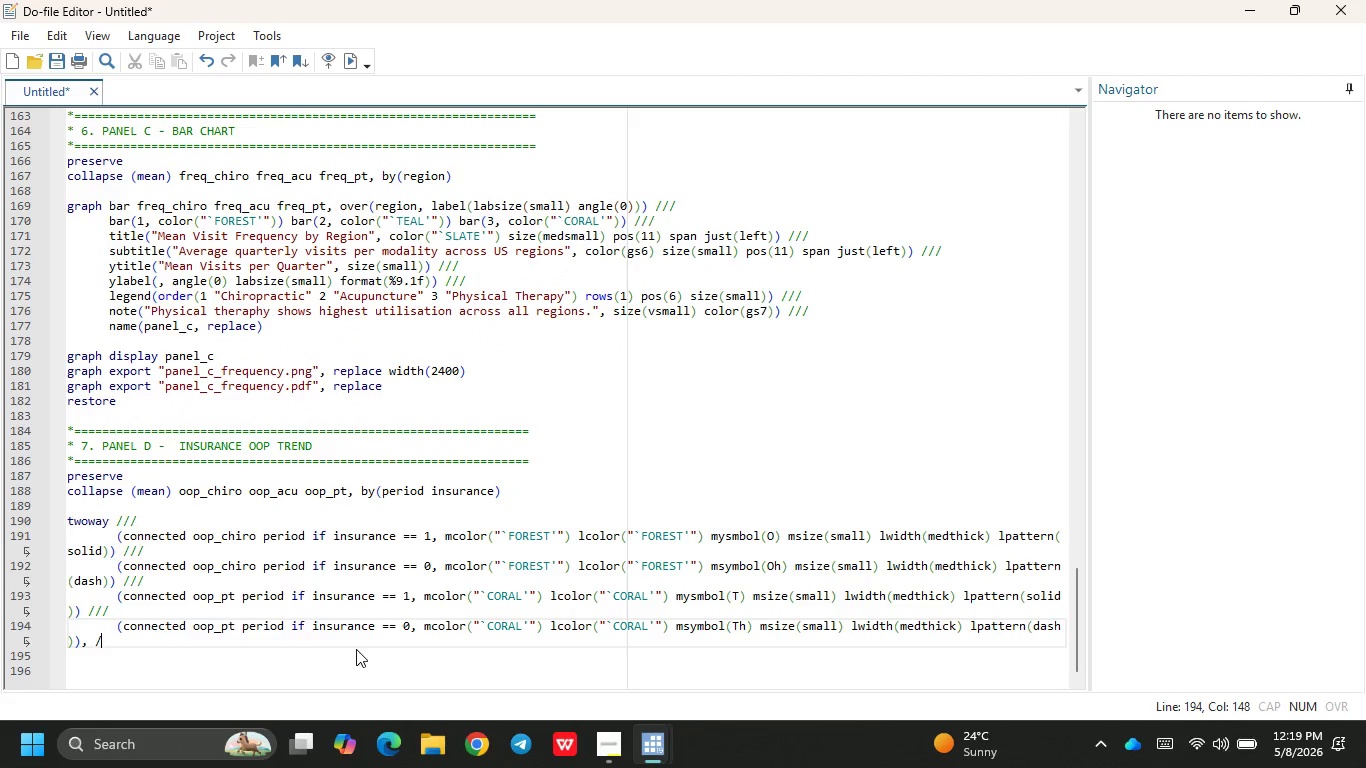 
key(Slash)
 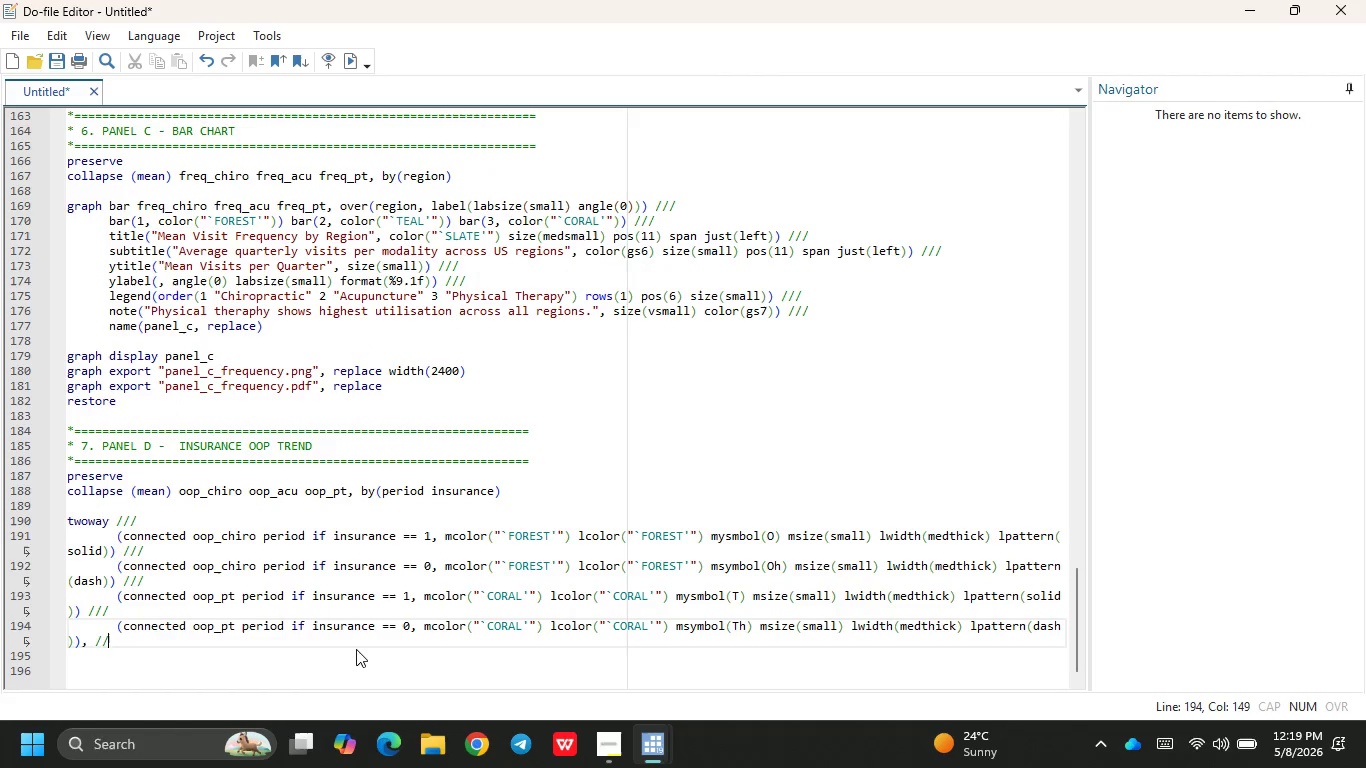 
key(Slash)
 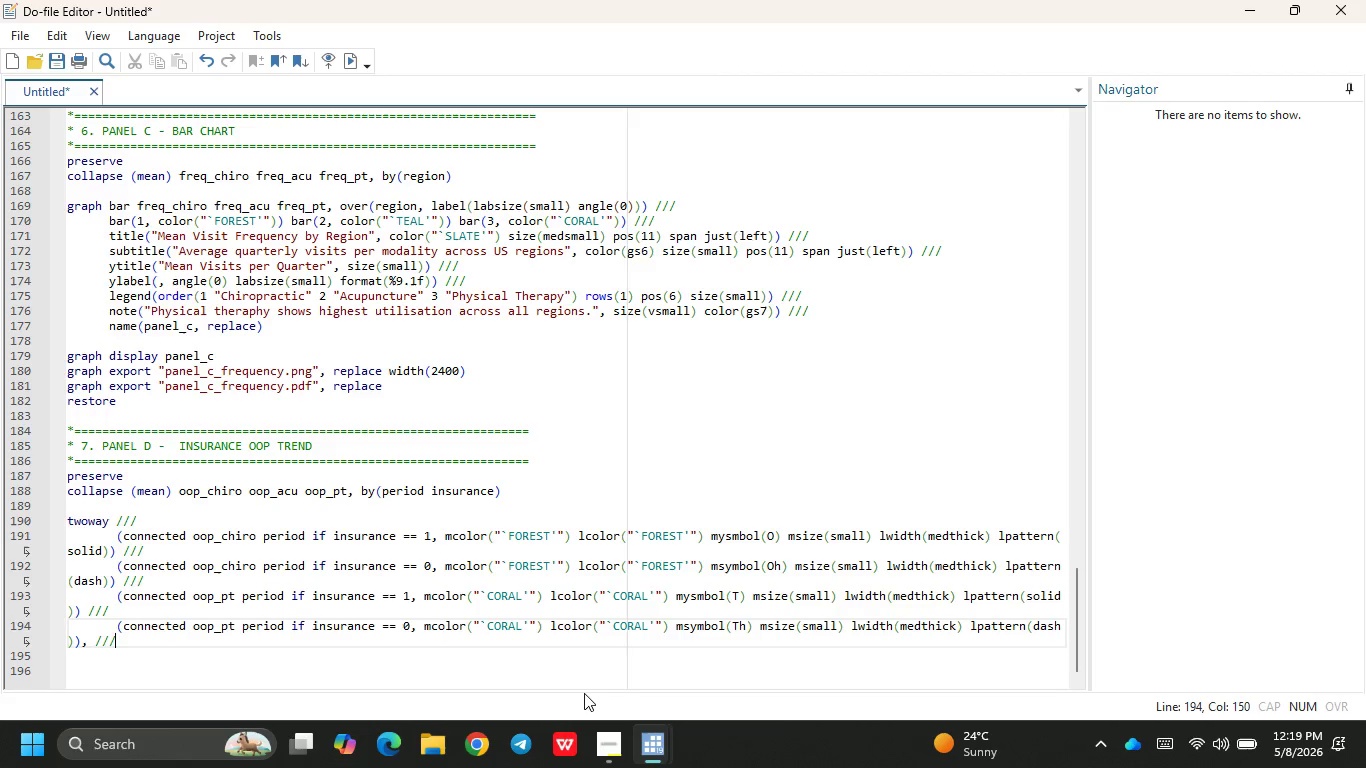 
left_click([599, 739])